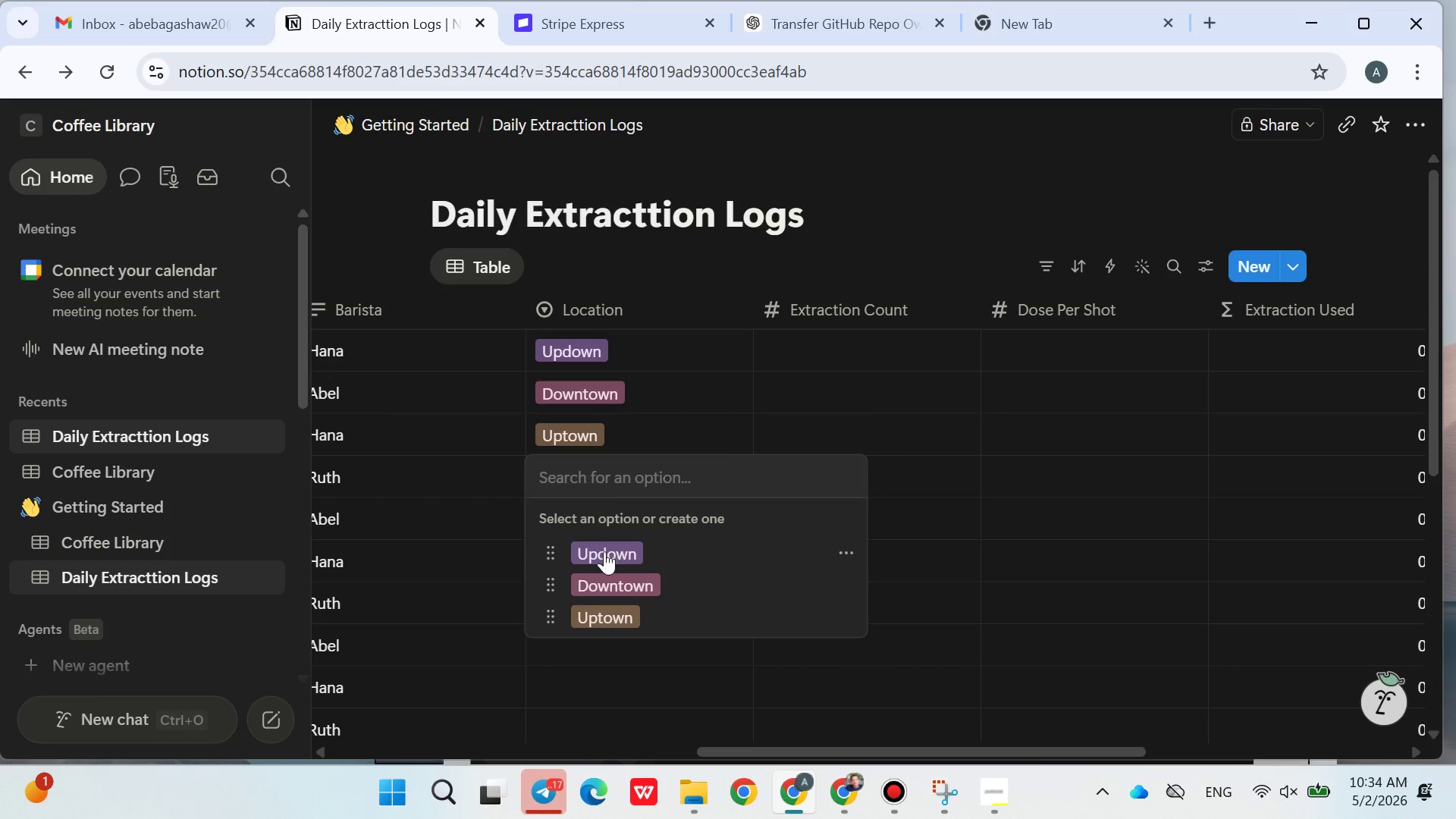 
left_click([609, 581])
 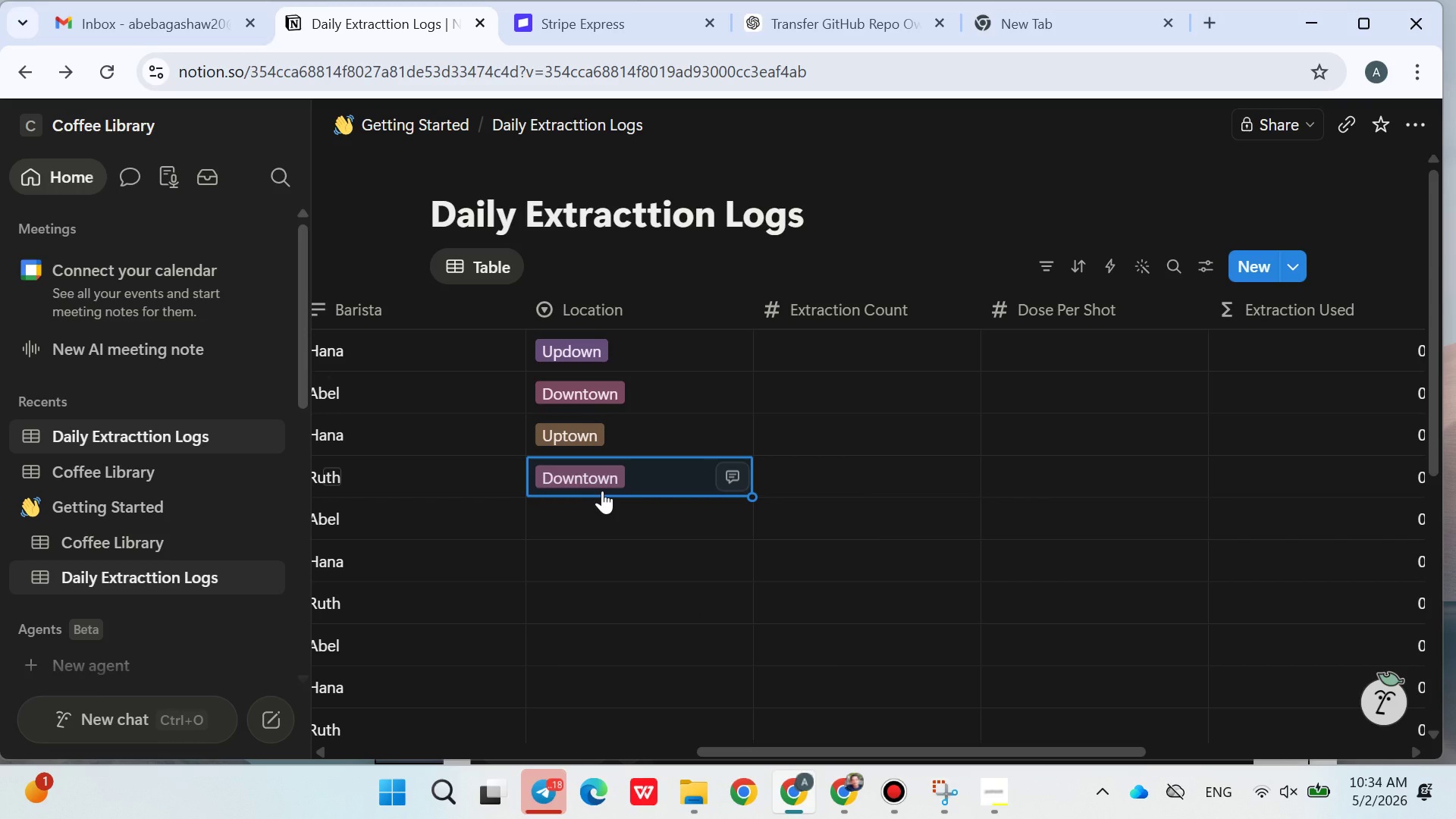 
wait(7.88)
 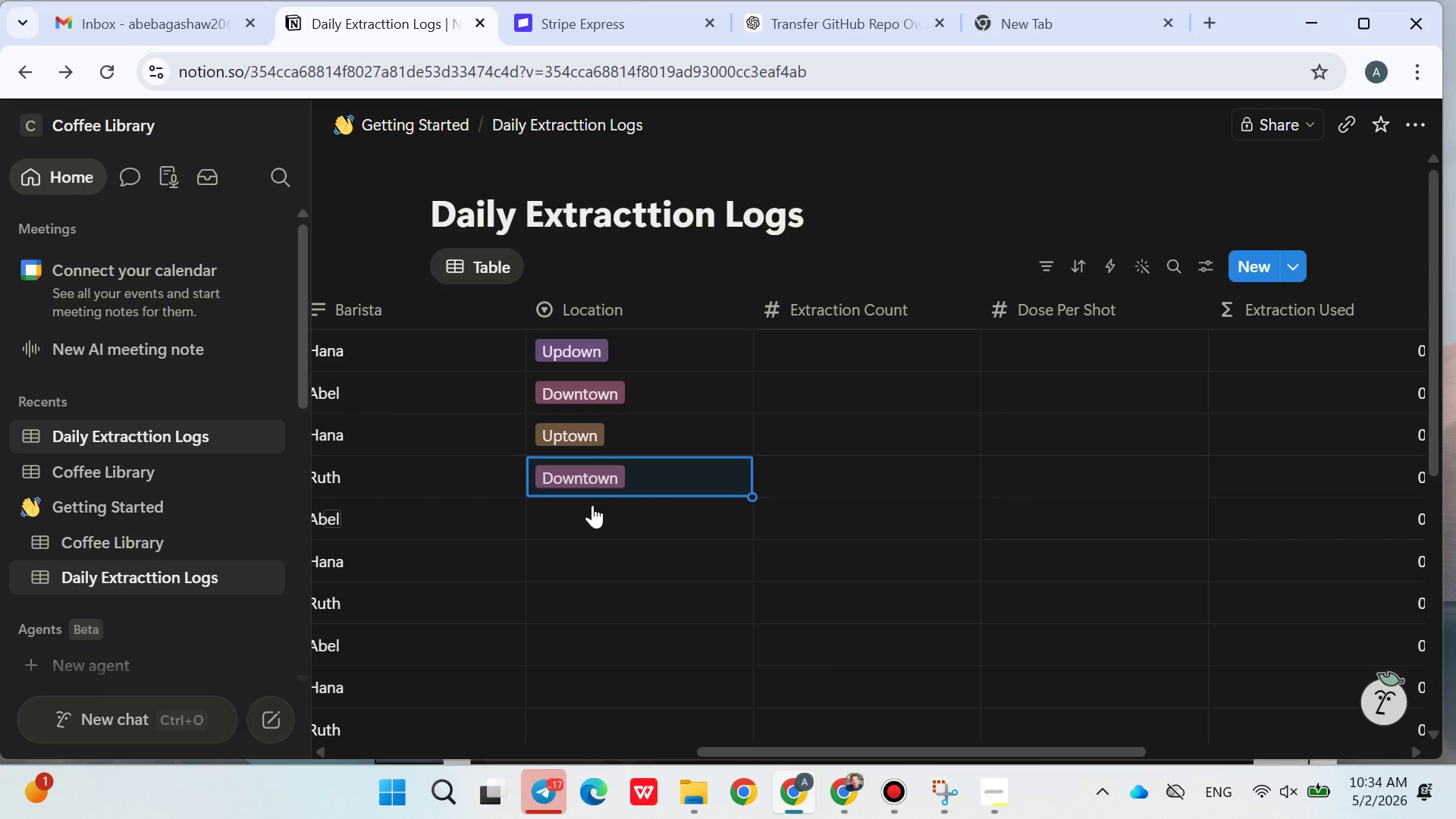 
left_click([560, 346])
 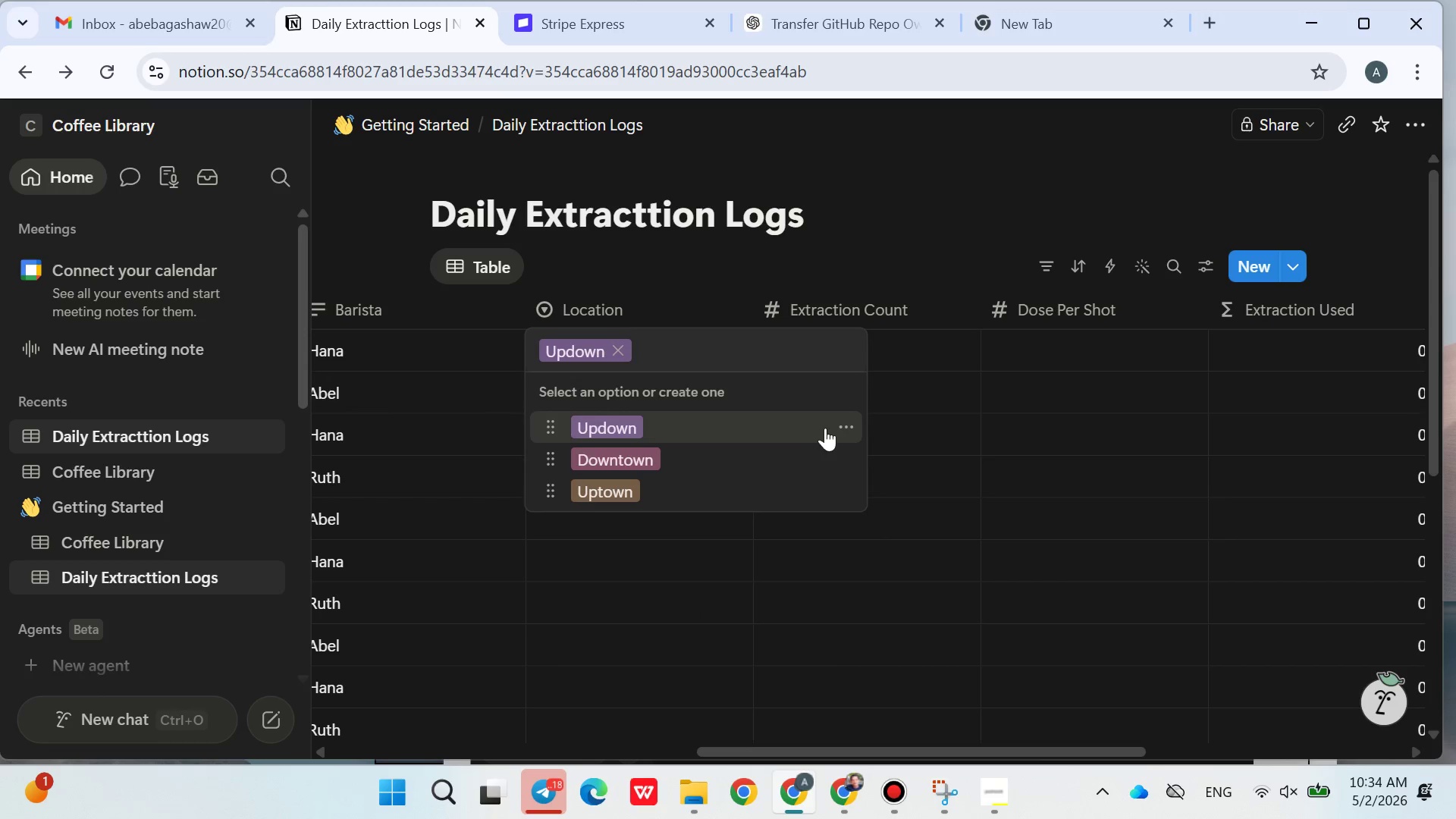 
left_click([836, 420])
 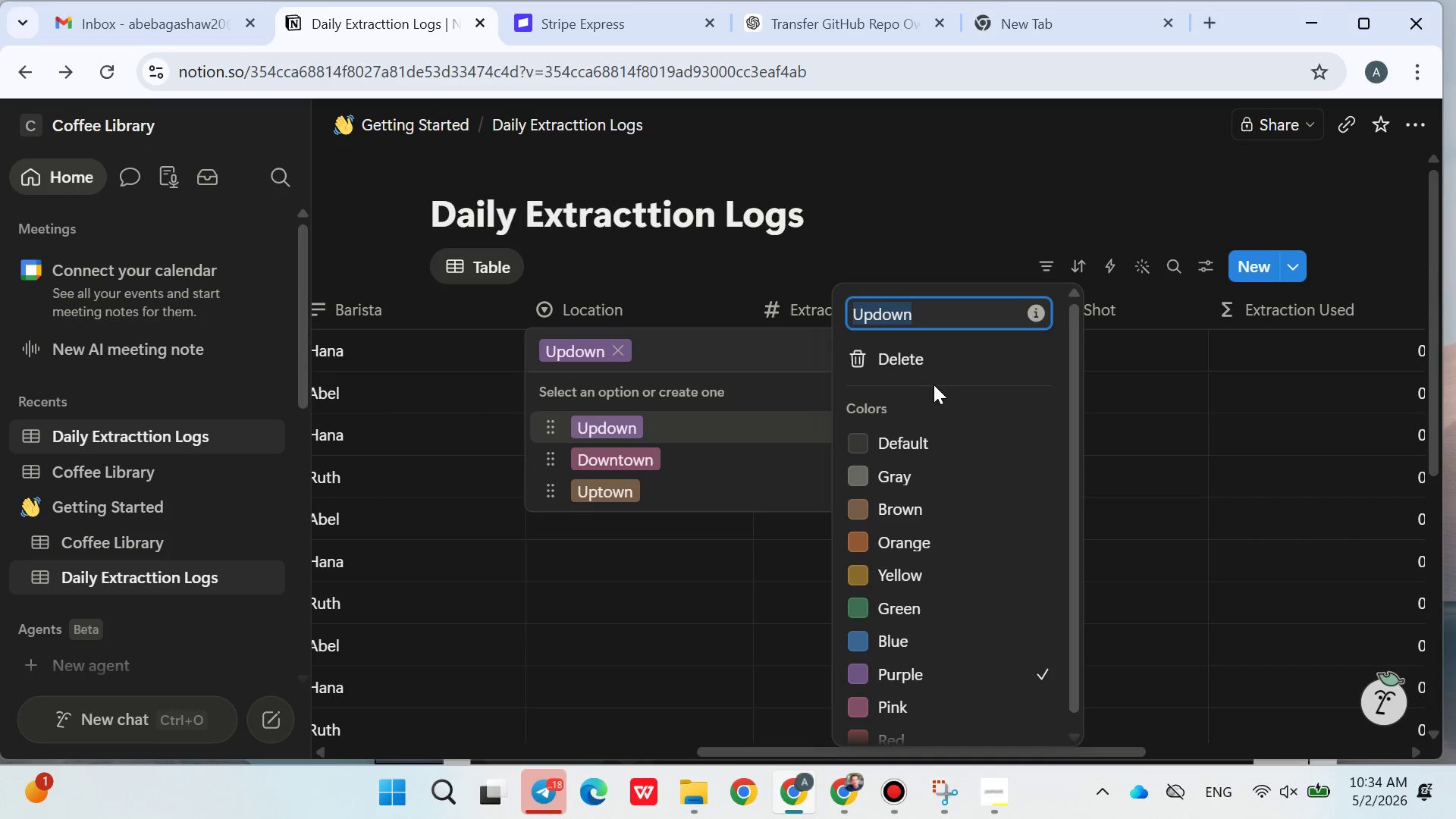 
left_click([908, 356])
 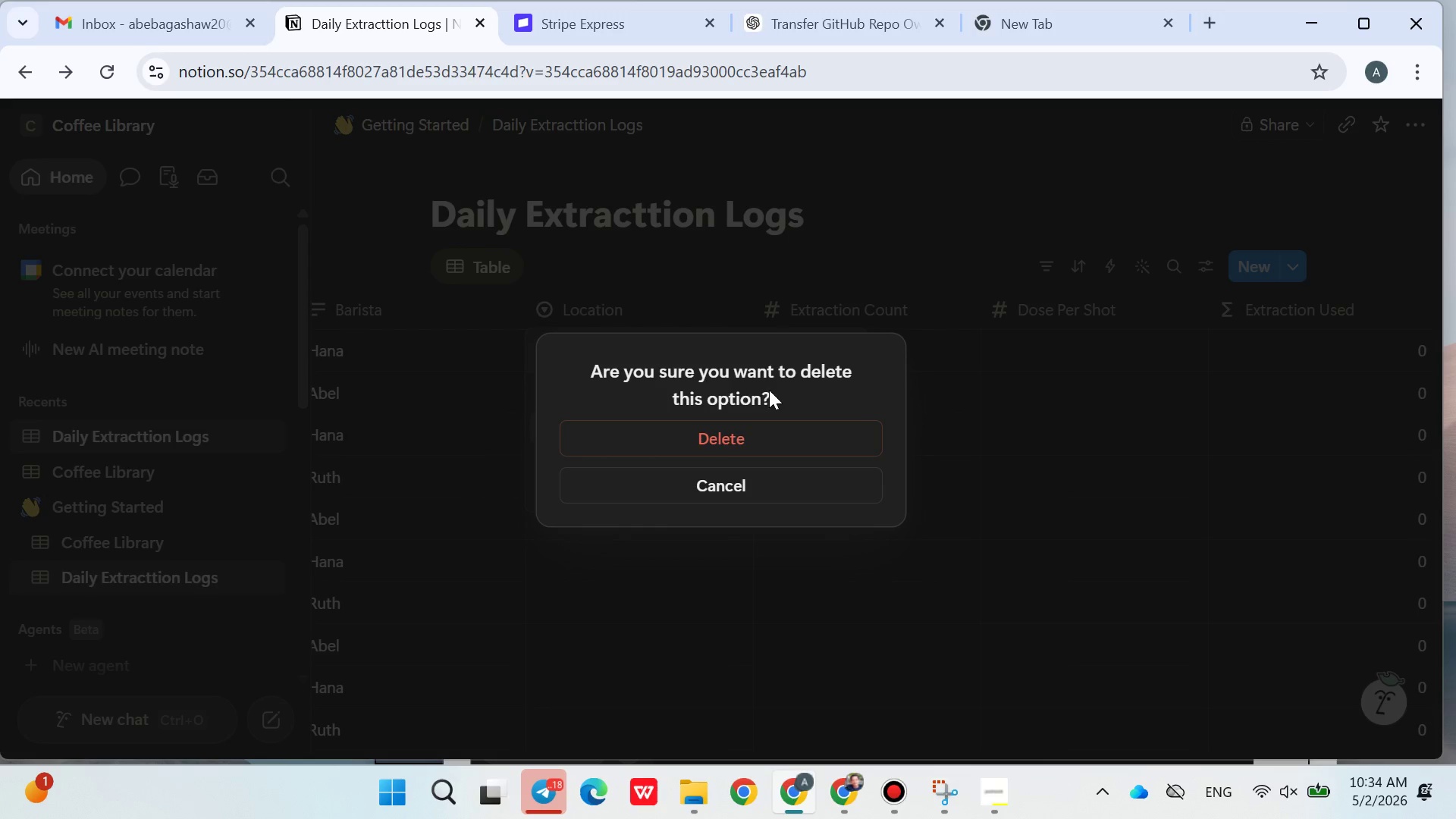 
left_click([708, 424])
 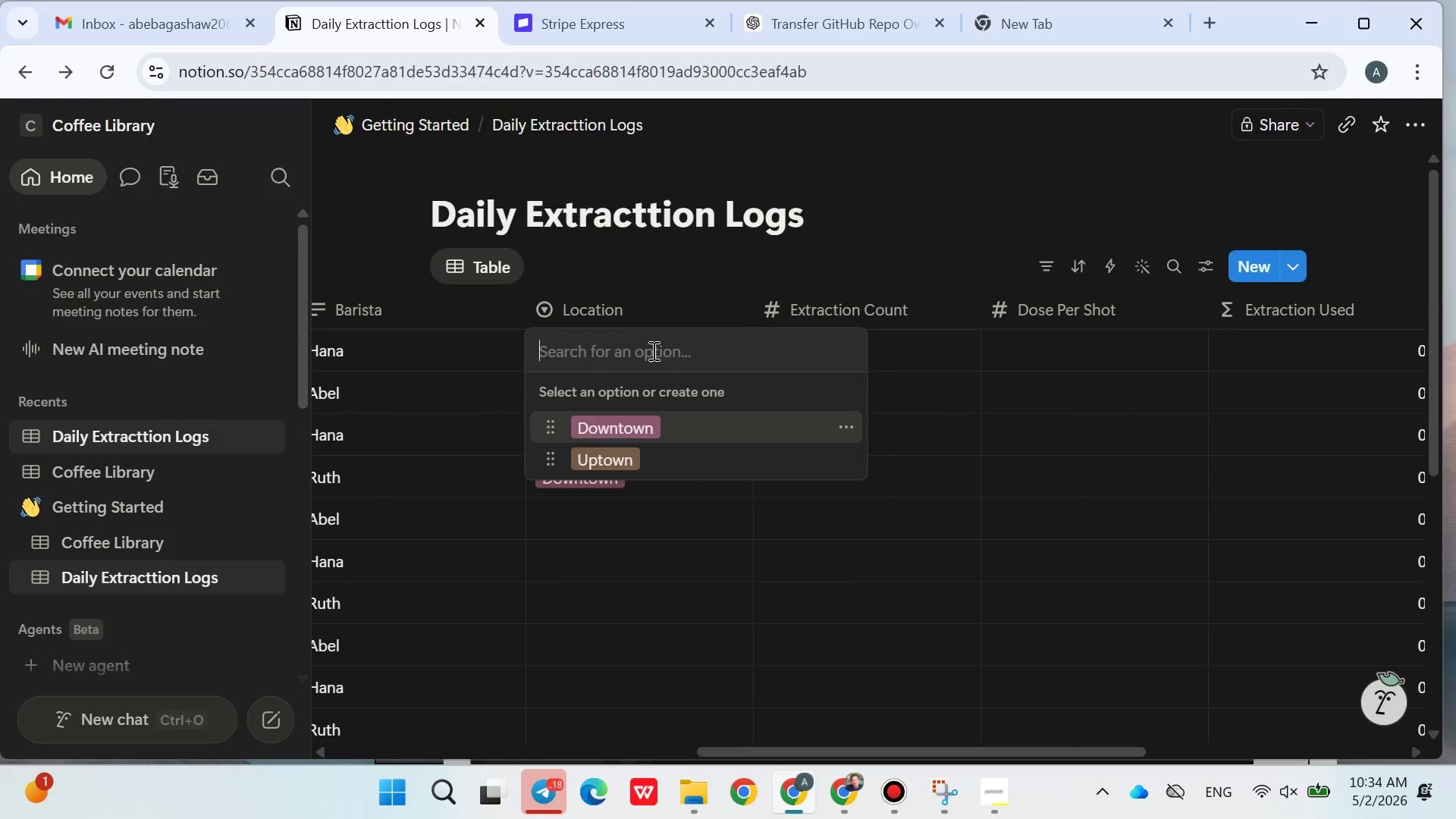 
left_click([651, 349])
 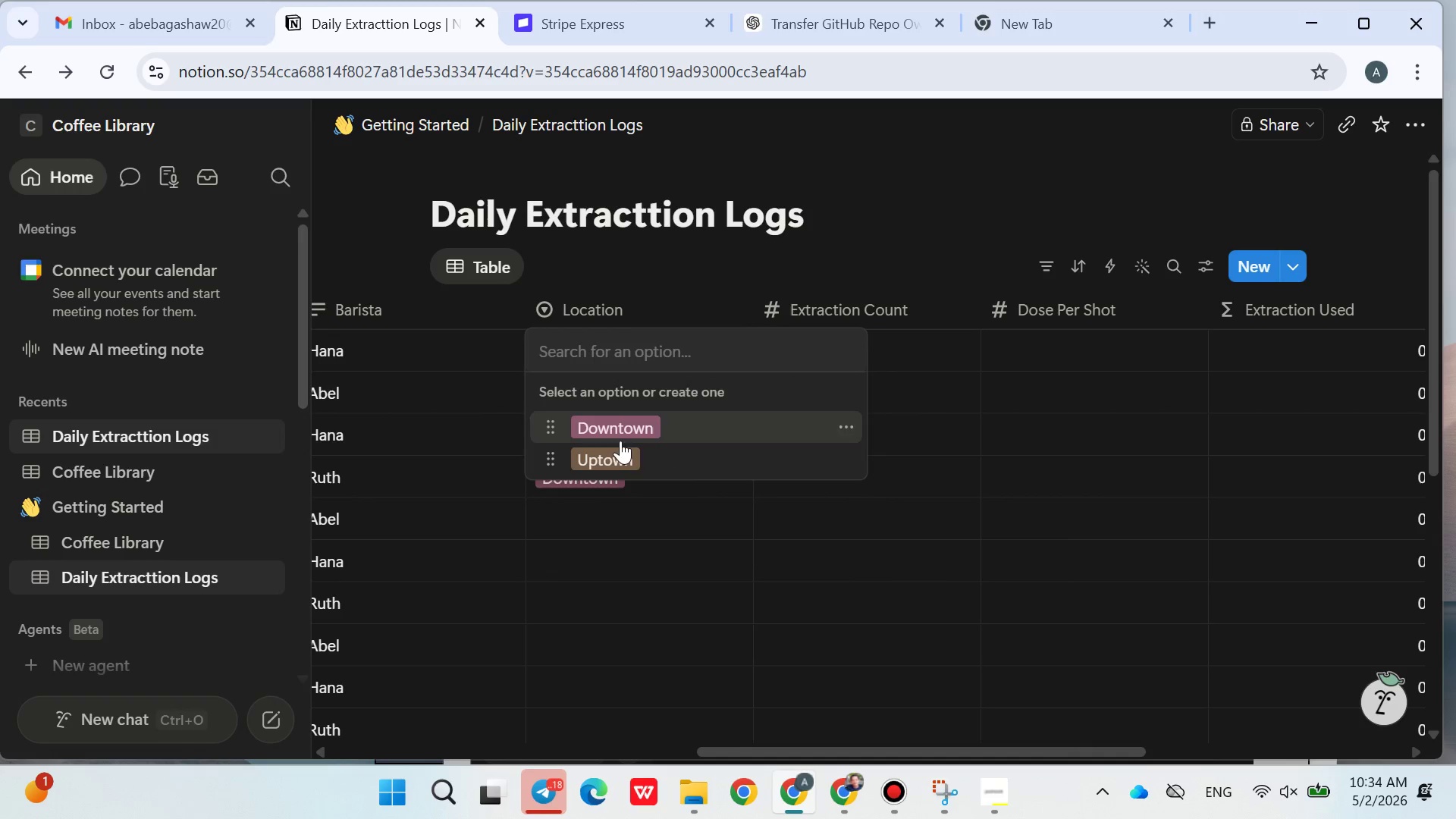 
left_click([619, 450])
 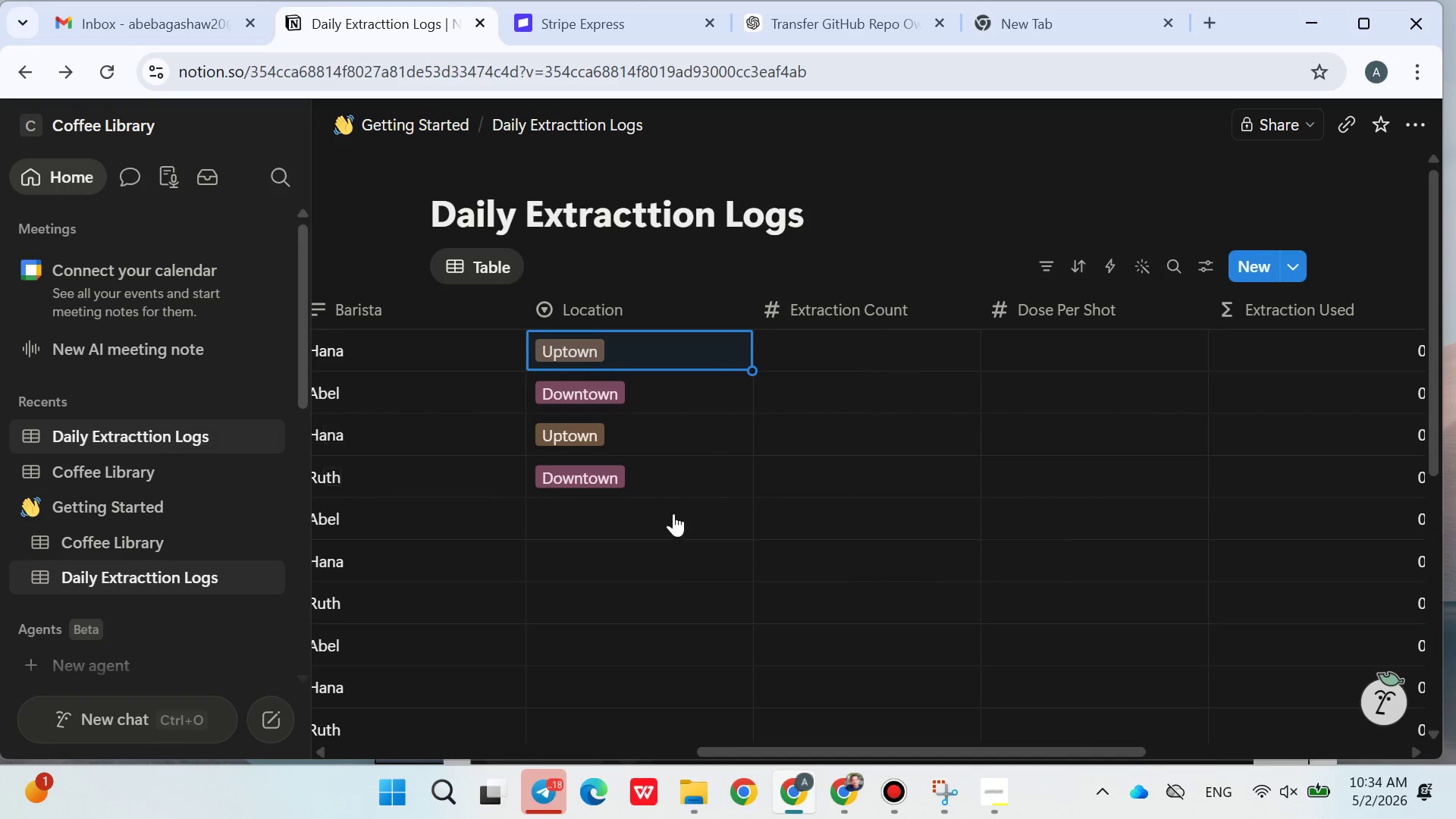 
left_click([673, 516])
 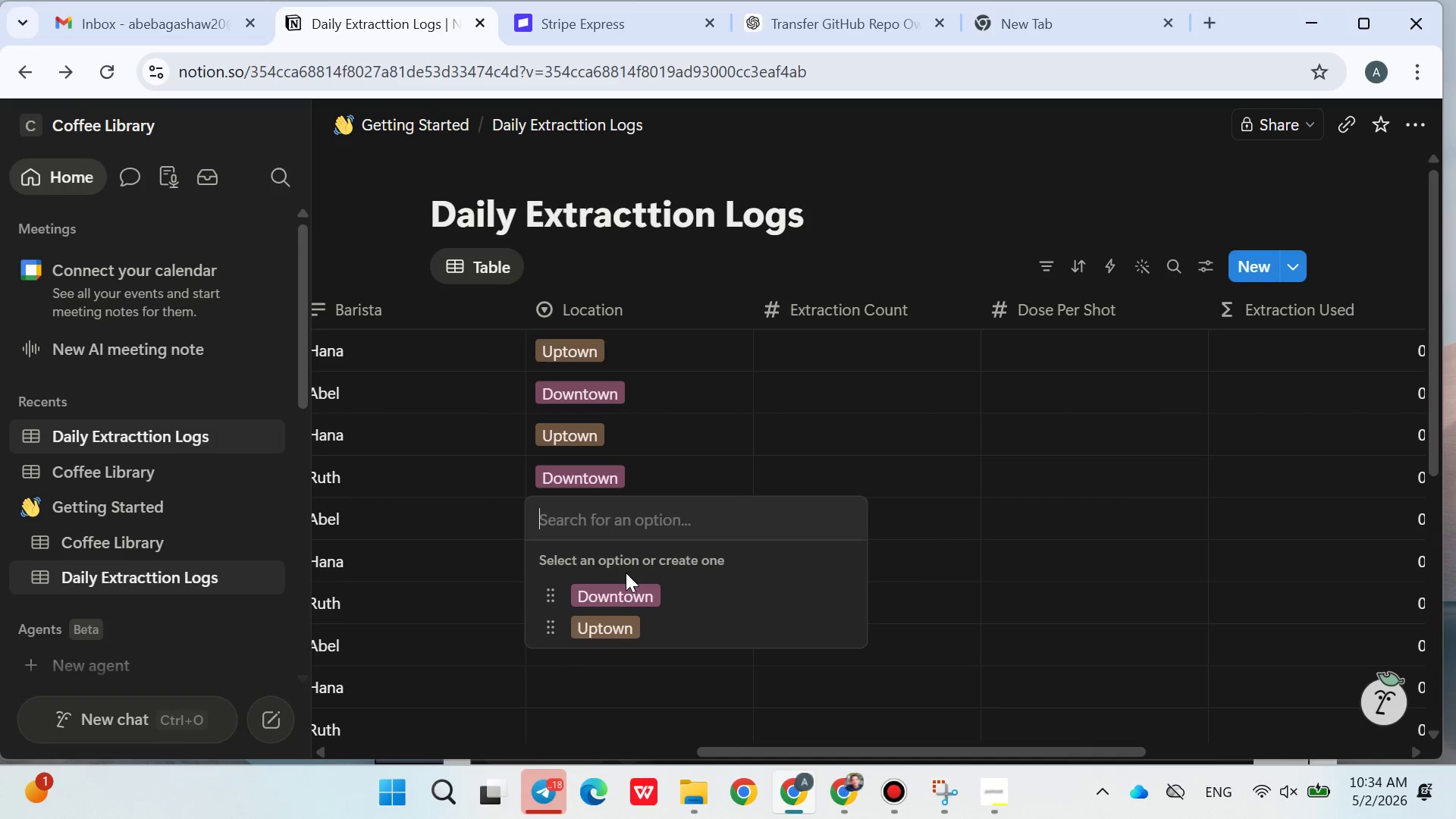 
left_click([623, 585])
 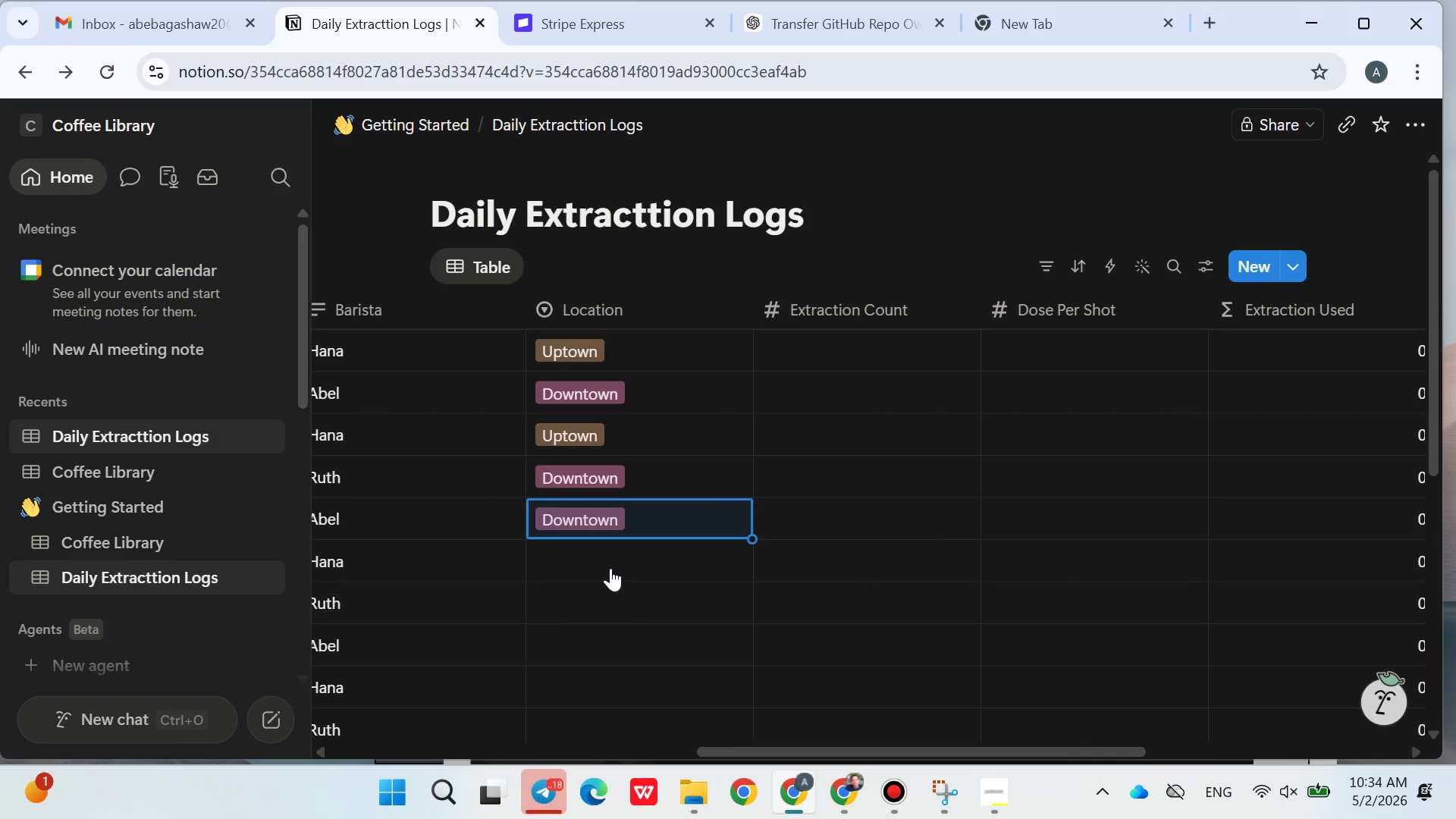 
left_click([610, 567])
 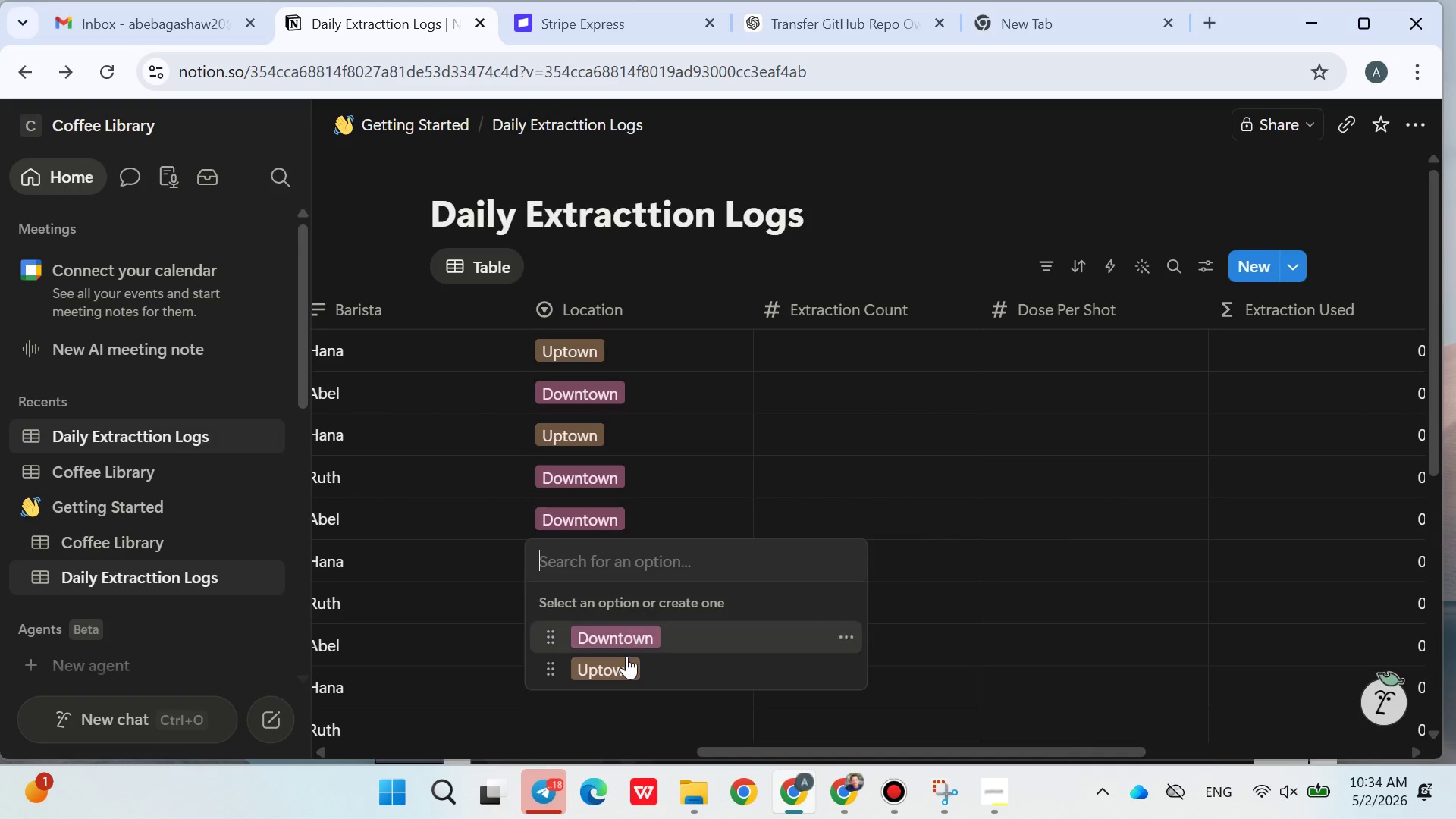 
left_click([626, 660])
 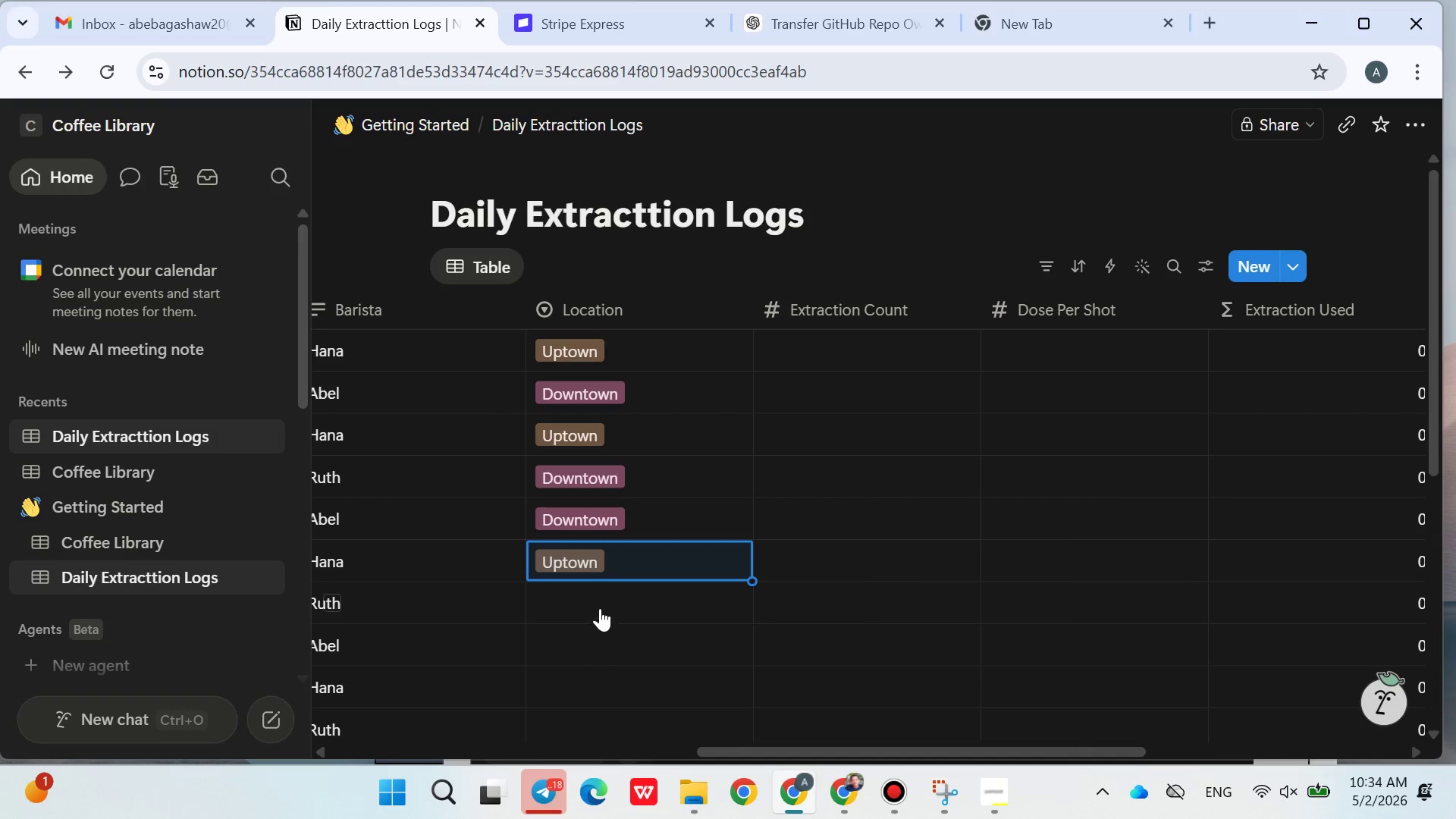 
left_click([600, 592])
 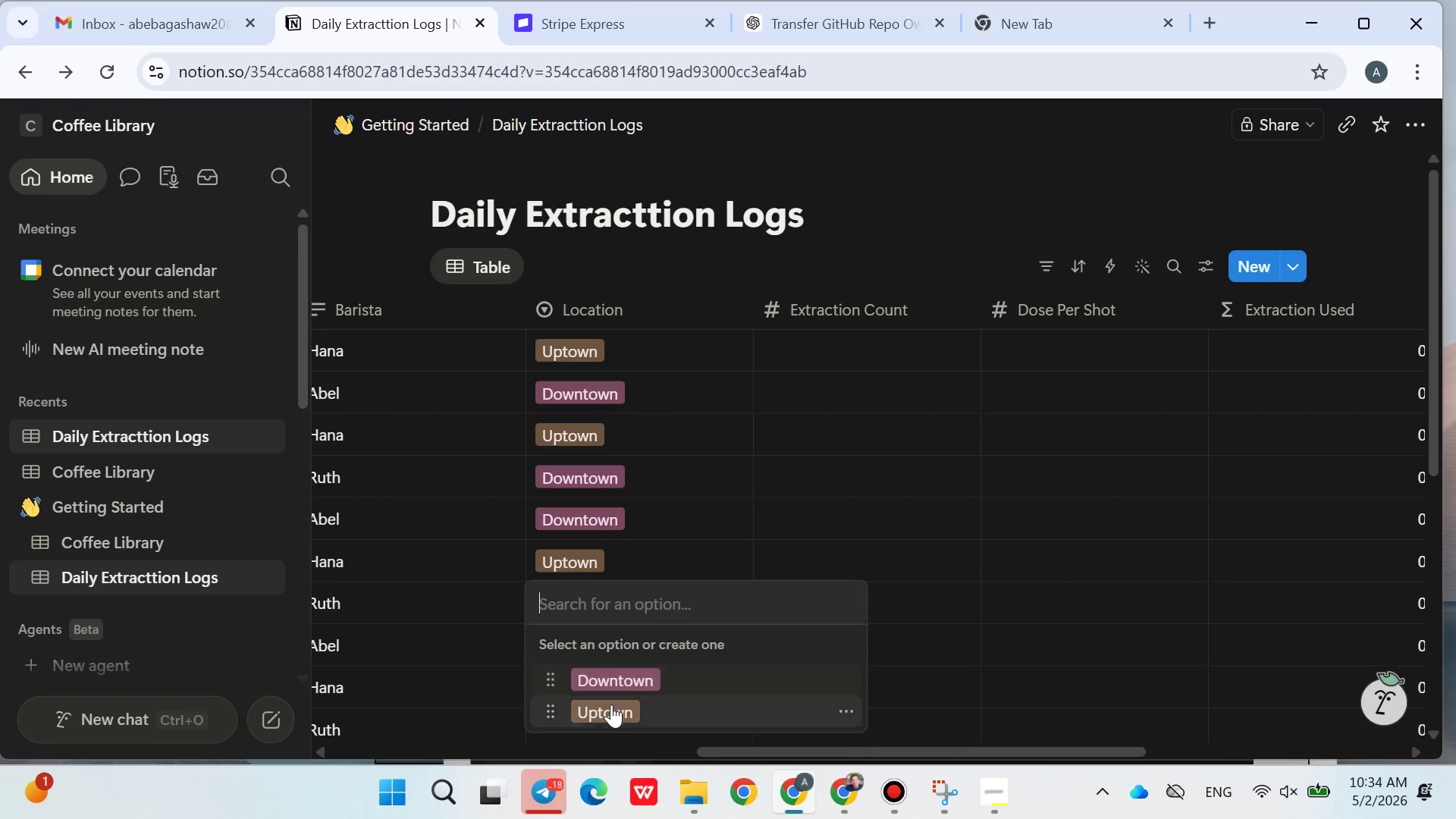 
left_click([611, 706])
 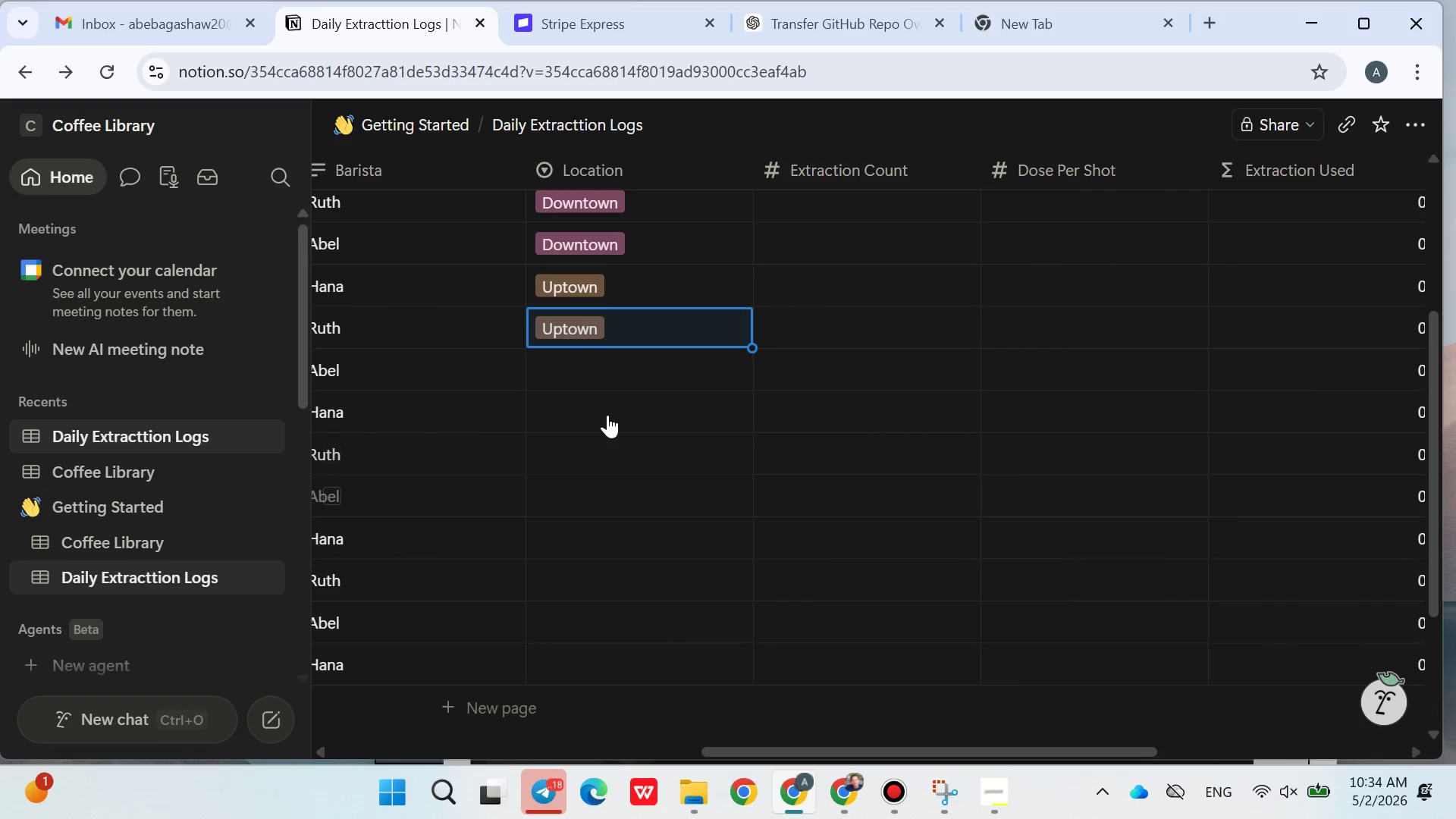 
left_click([592, 368])
 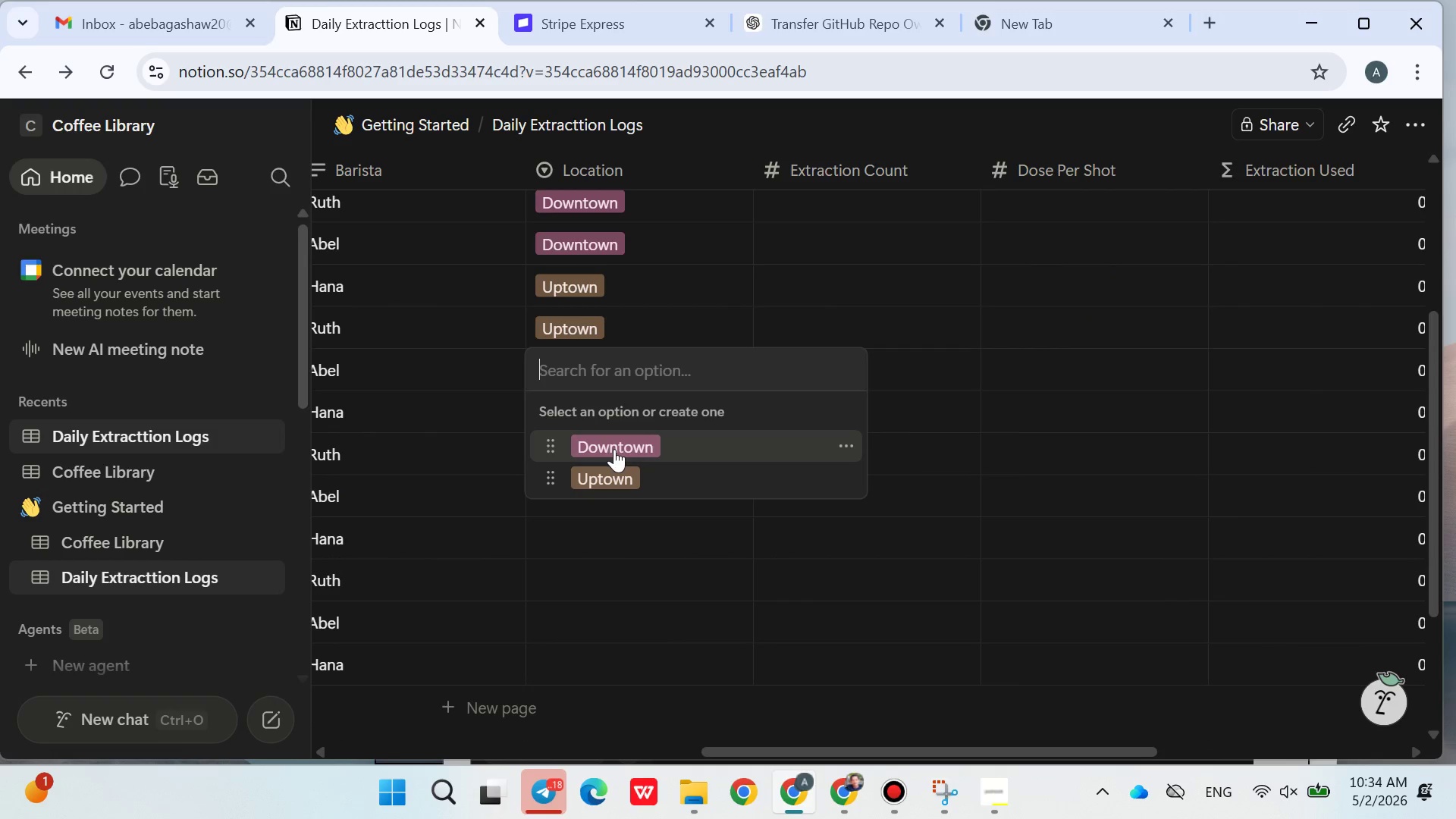 
left_click([614, 451])
 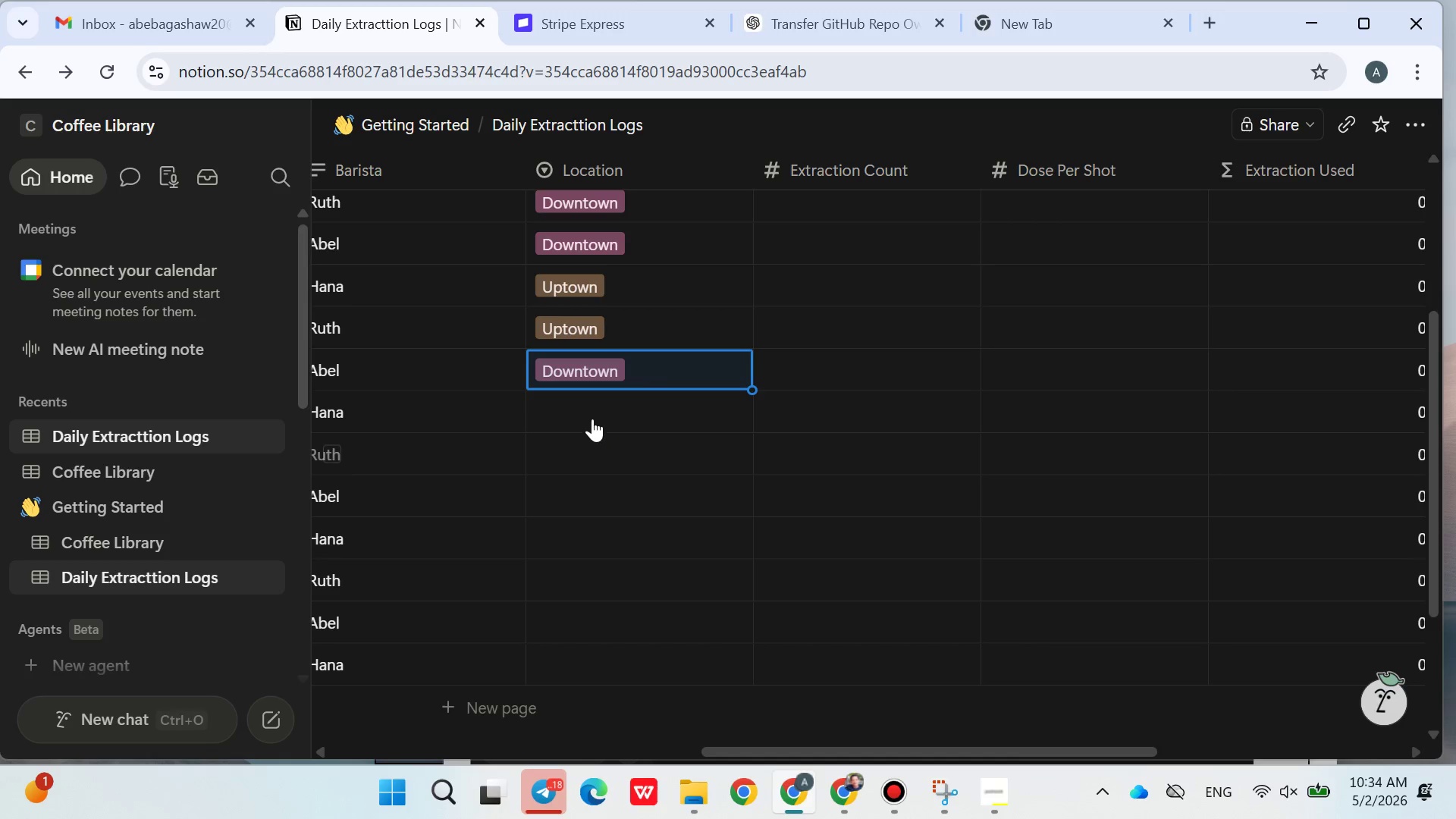 
left_click([590, 413])
 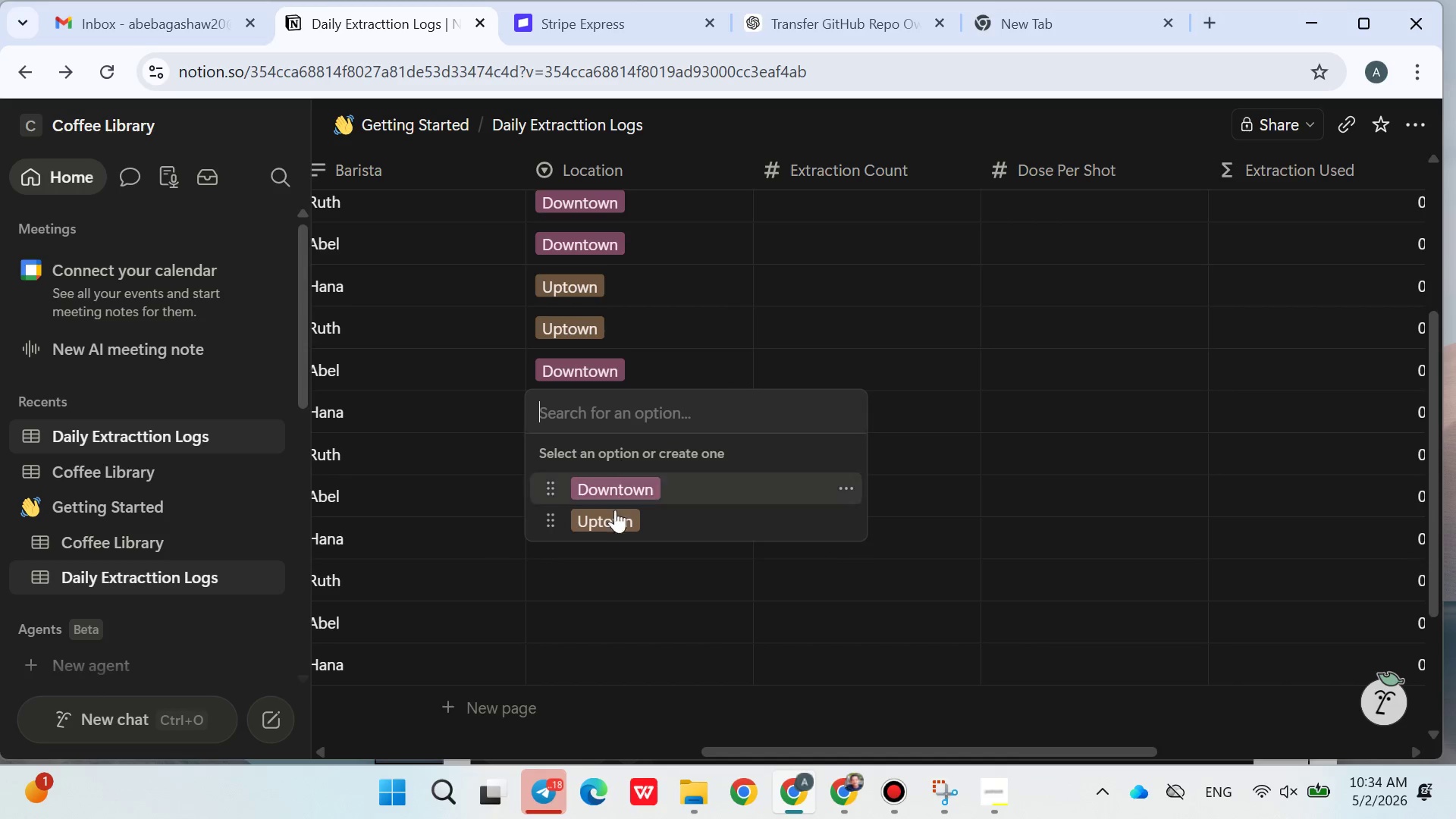 
left_click([615, 524])
 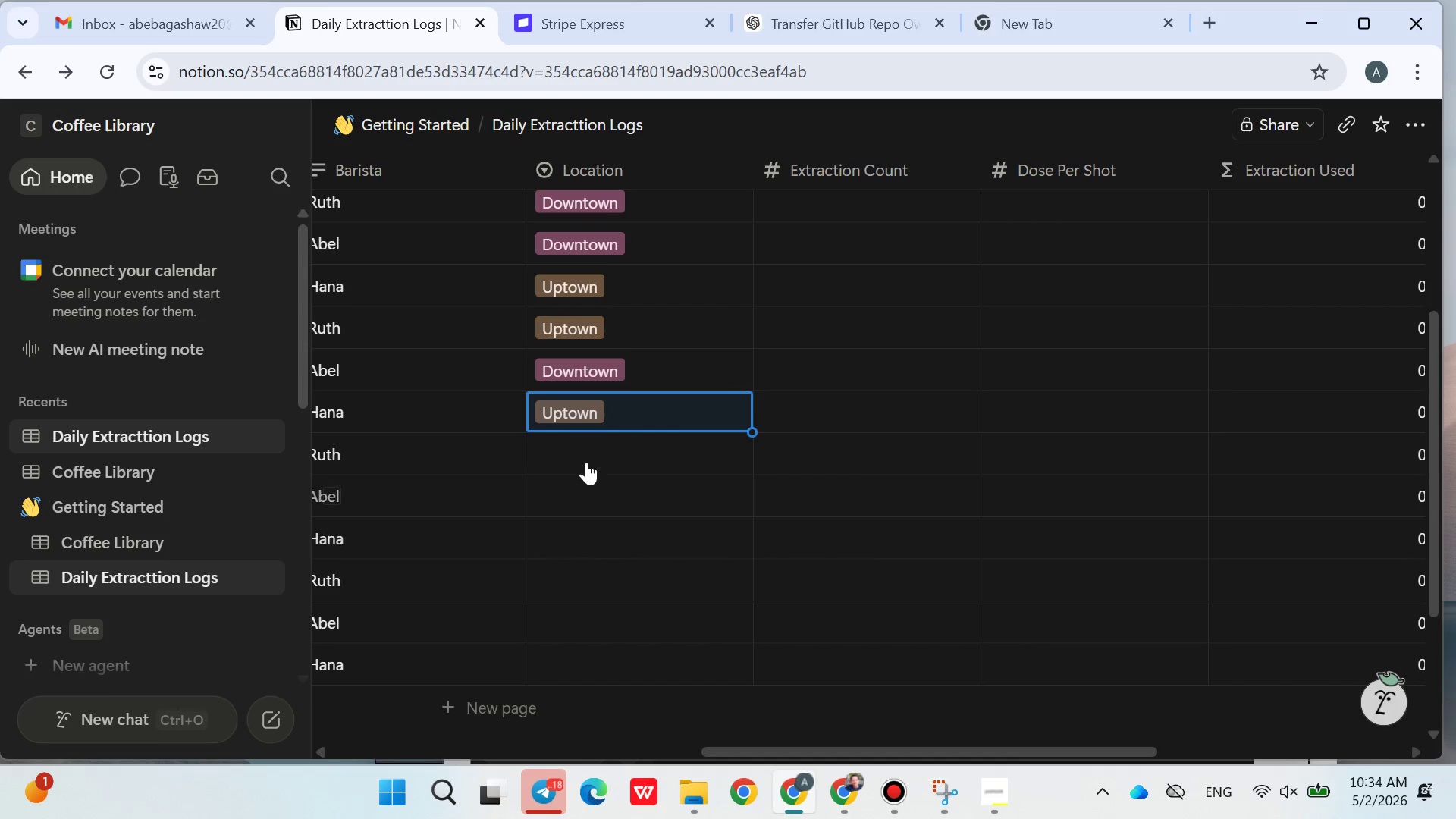 
left_click([586, 457])
 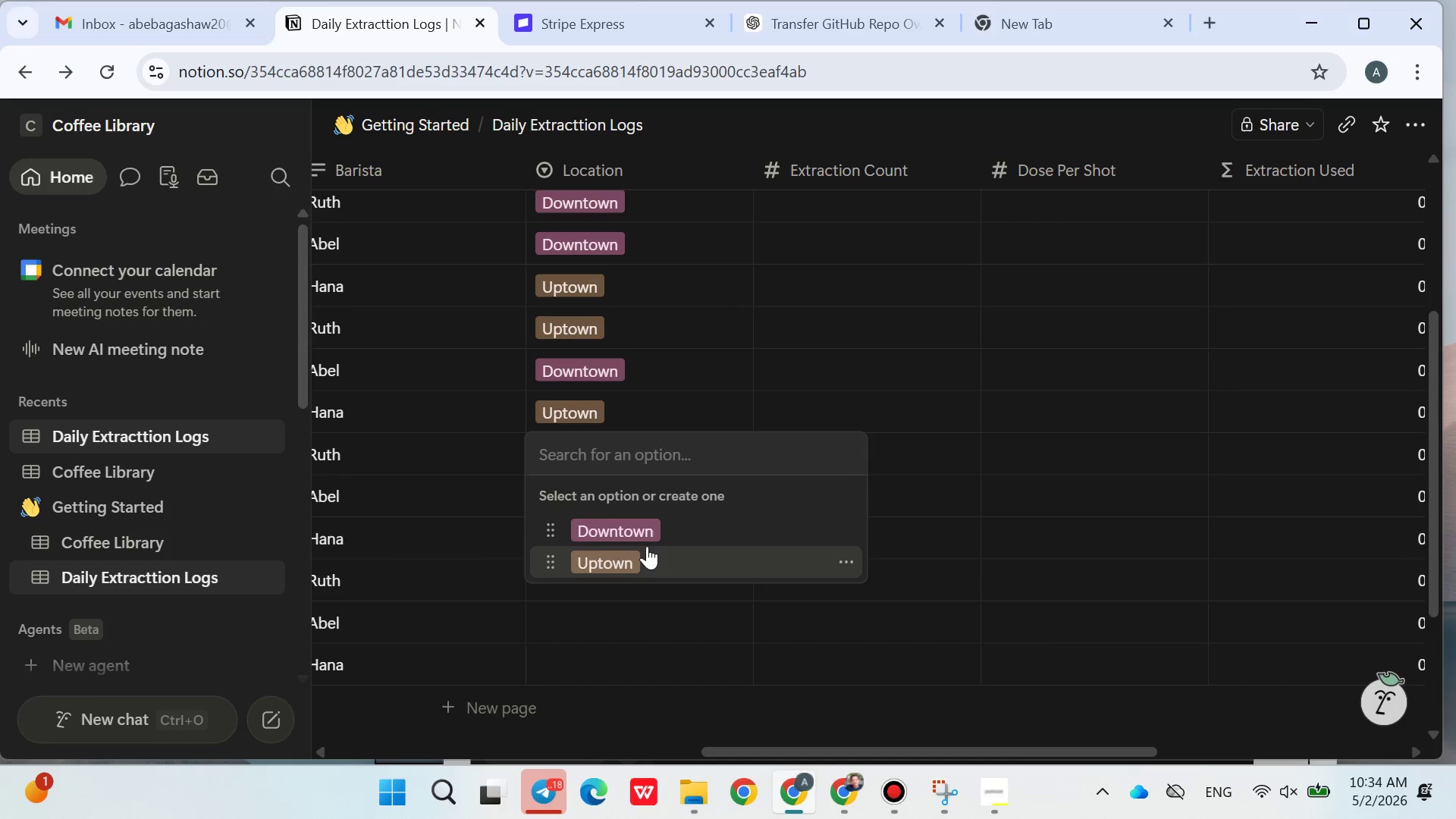 
left_click([646, 546])
 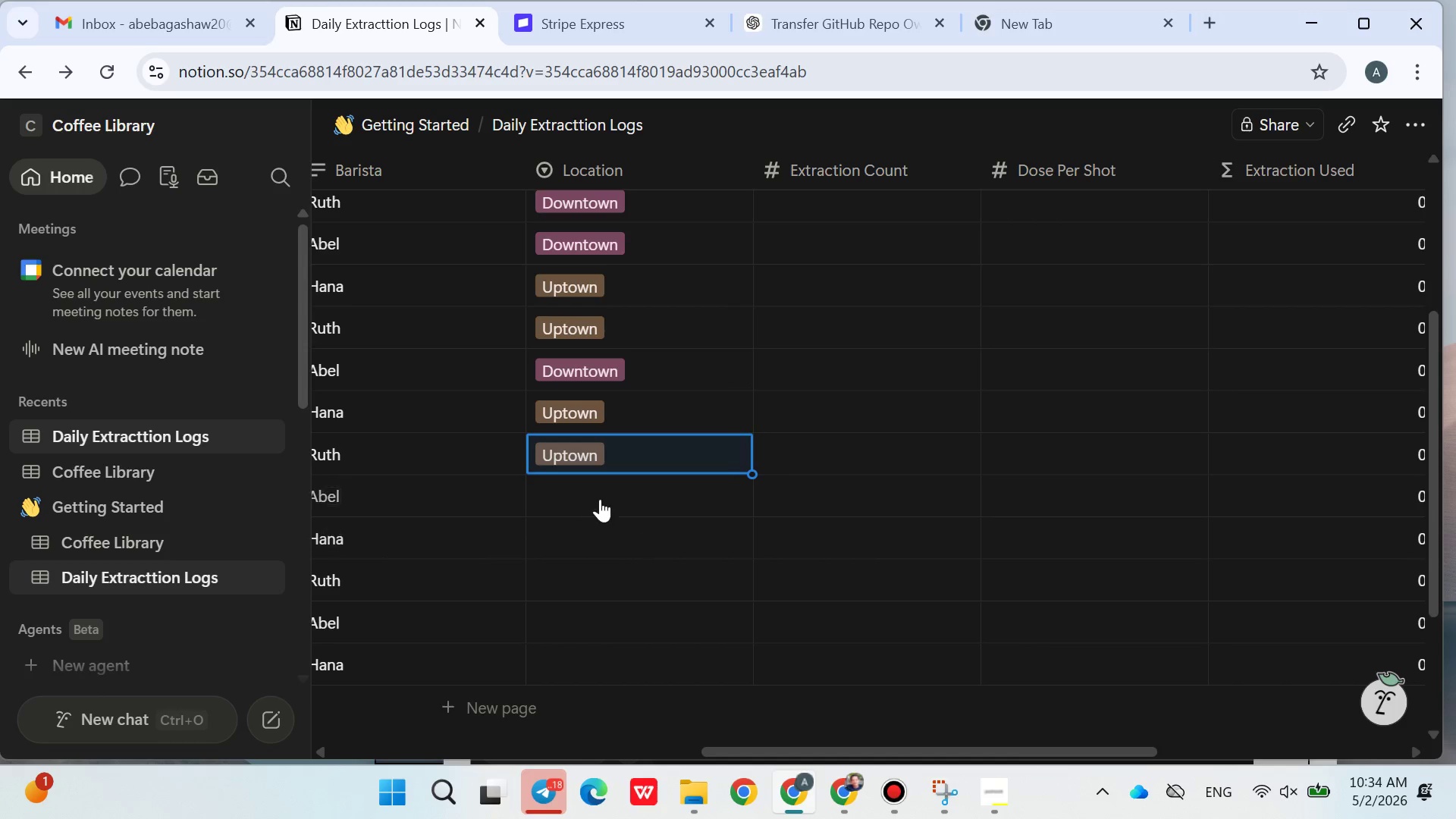 
left_click([598, 497])
 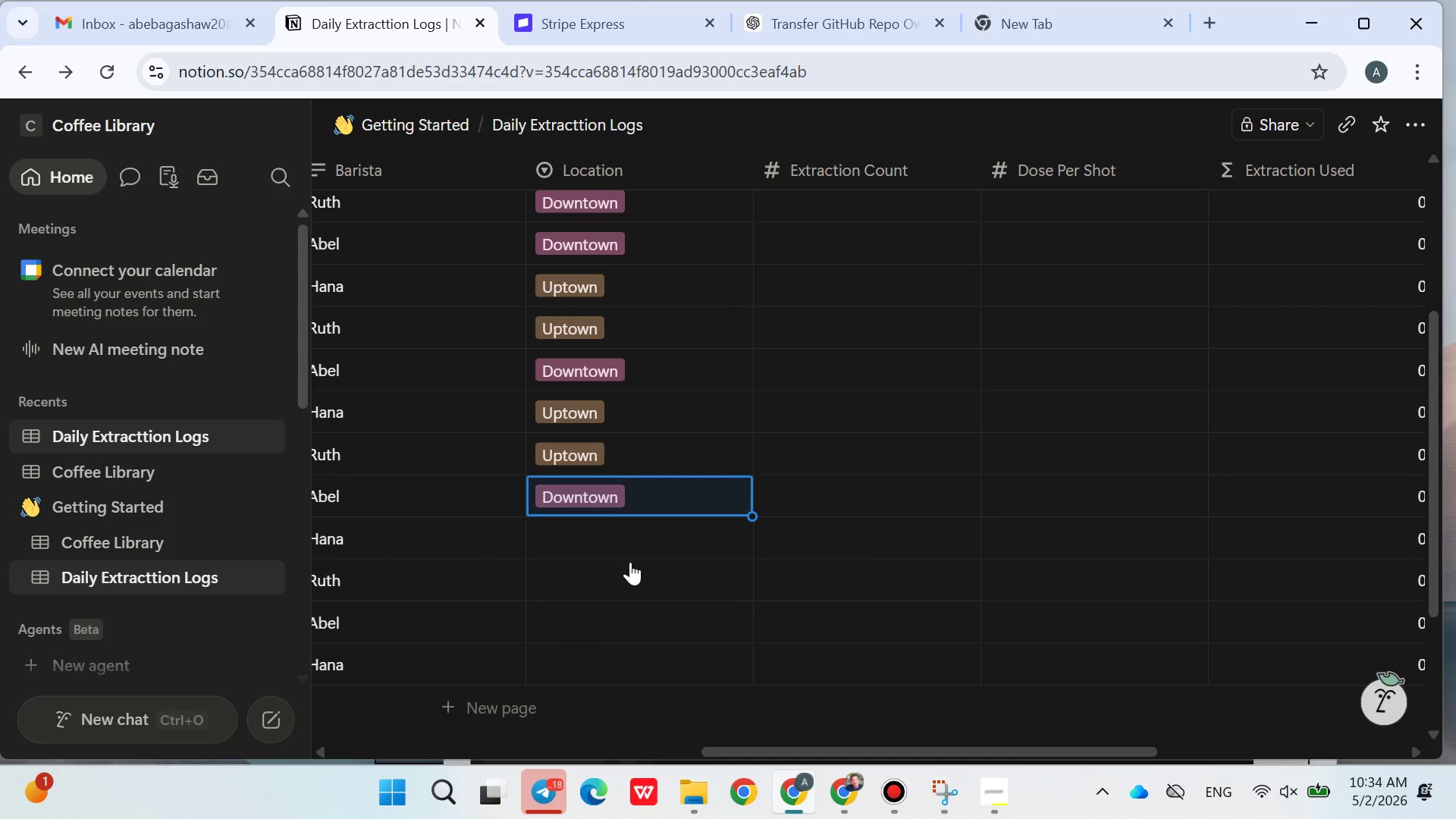 
double_click([588, 523])
 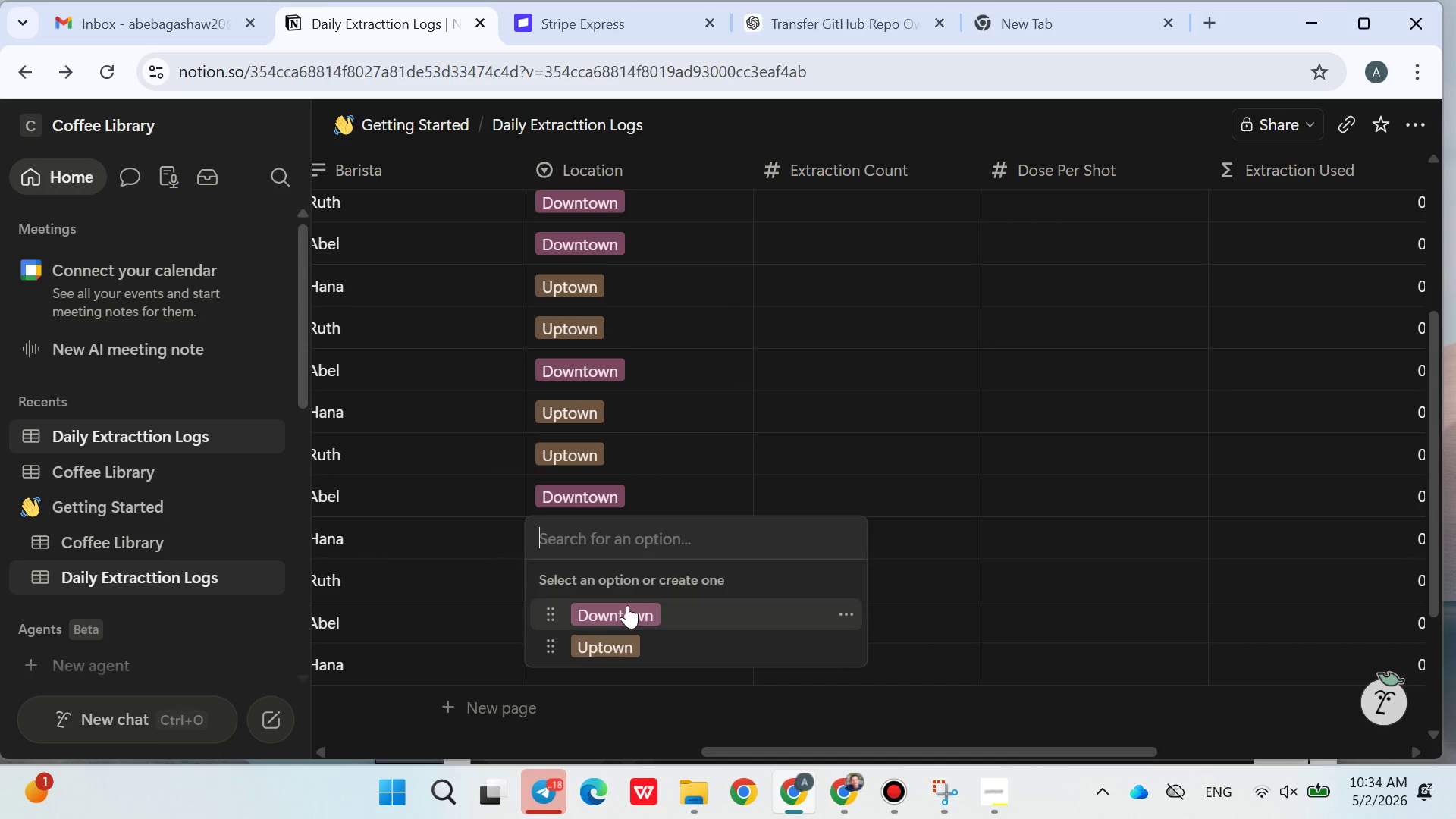 
left_click([625, 614])
 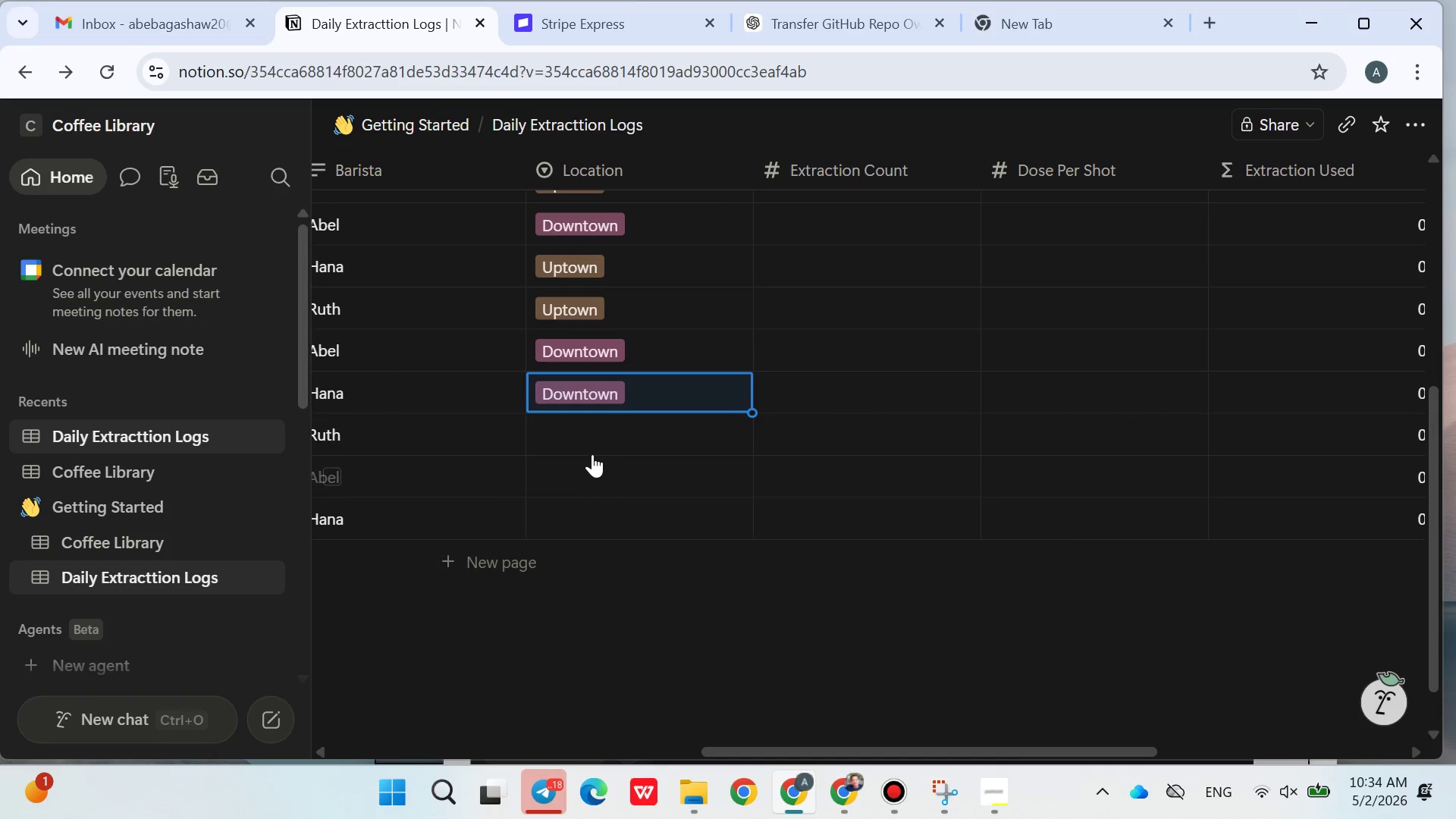 
left_click([592, 439])
 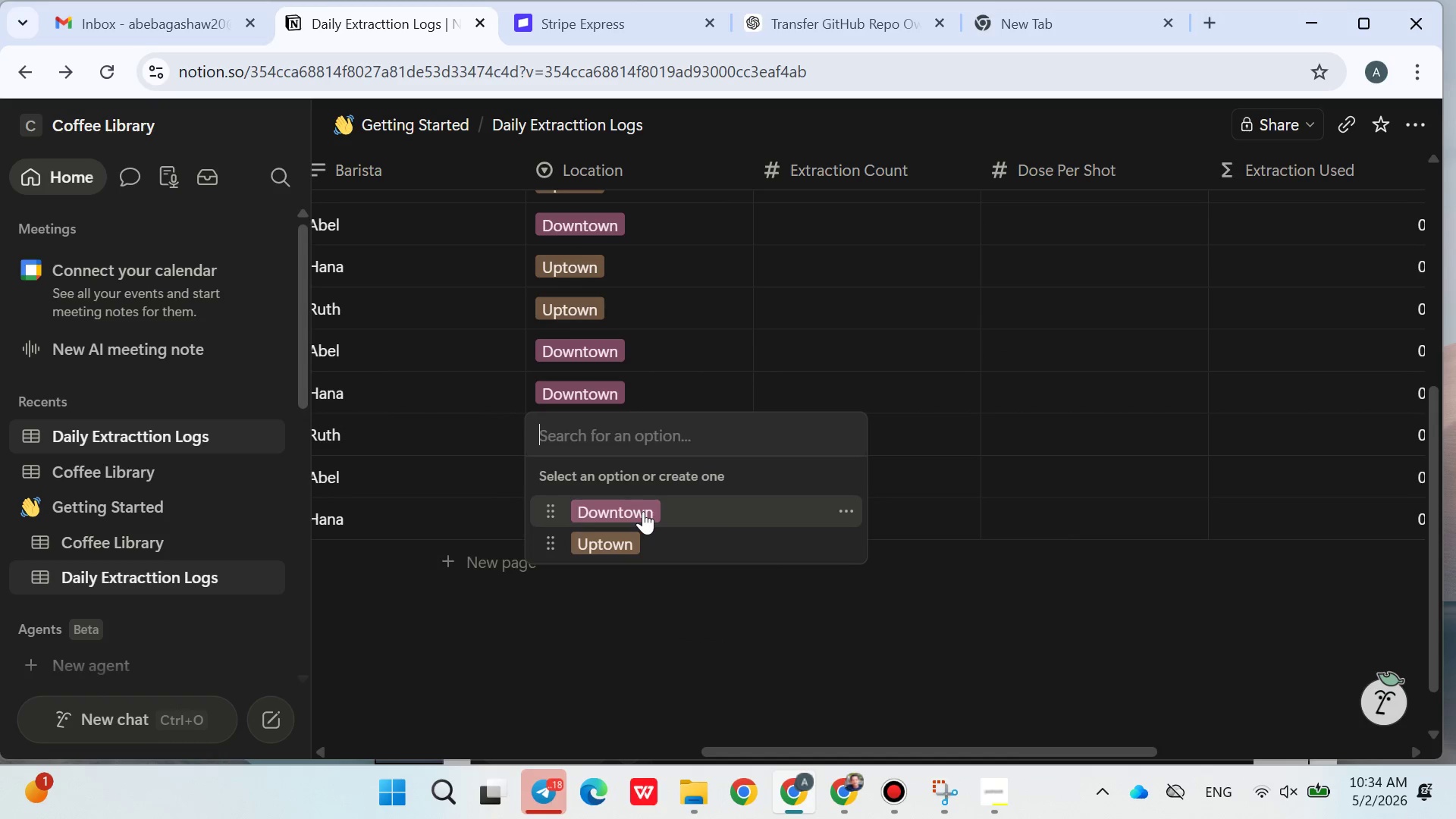 
left_click([644, 507])
 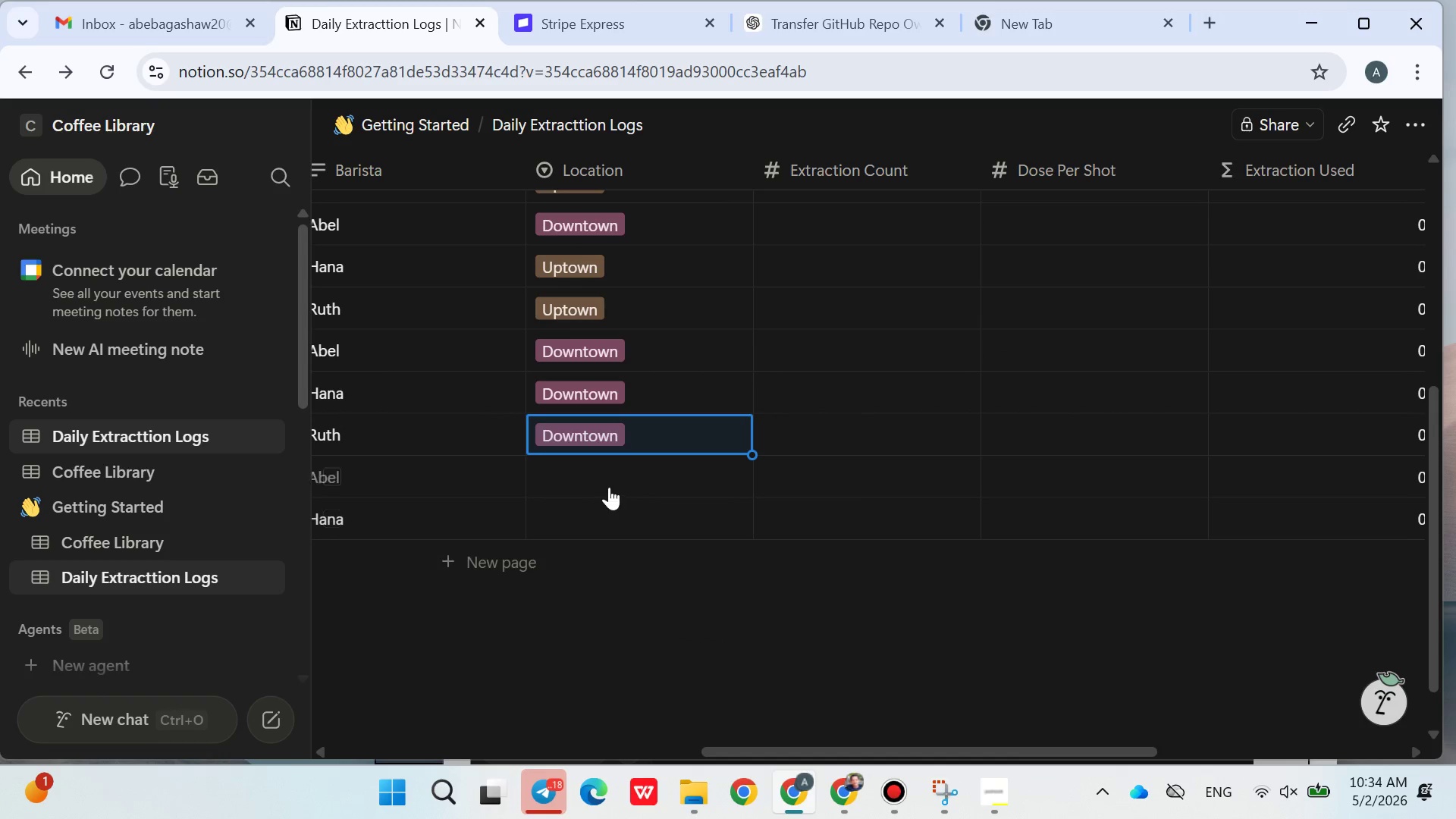 
left_click([607, 485])
 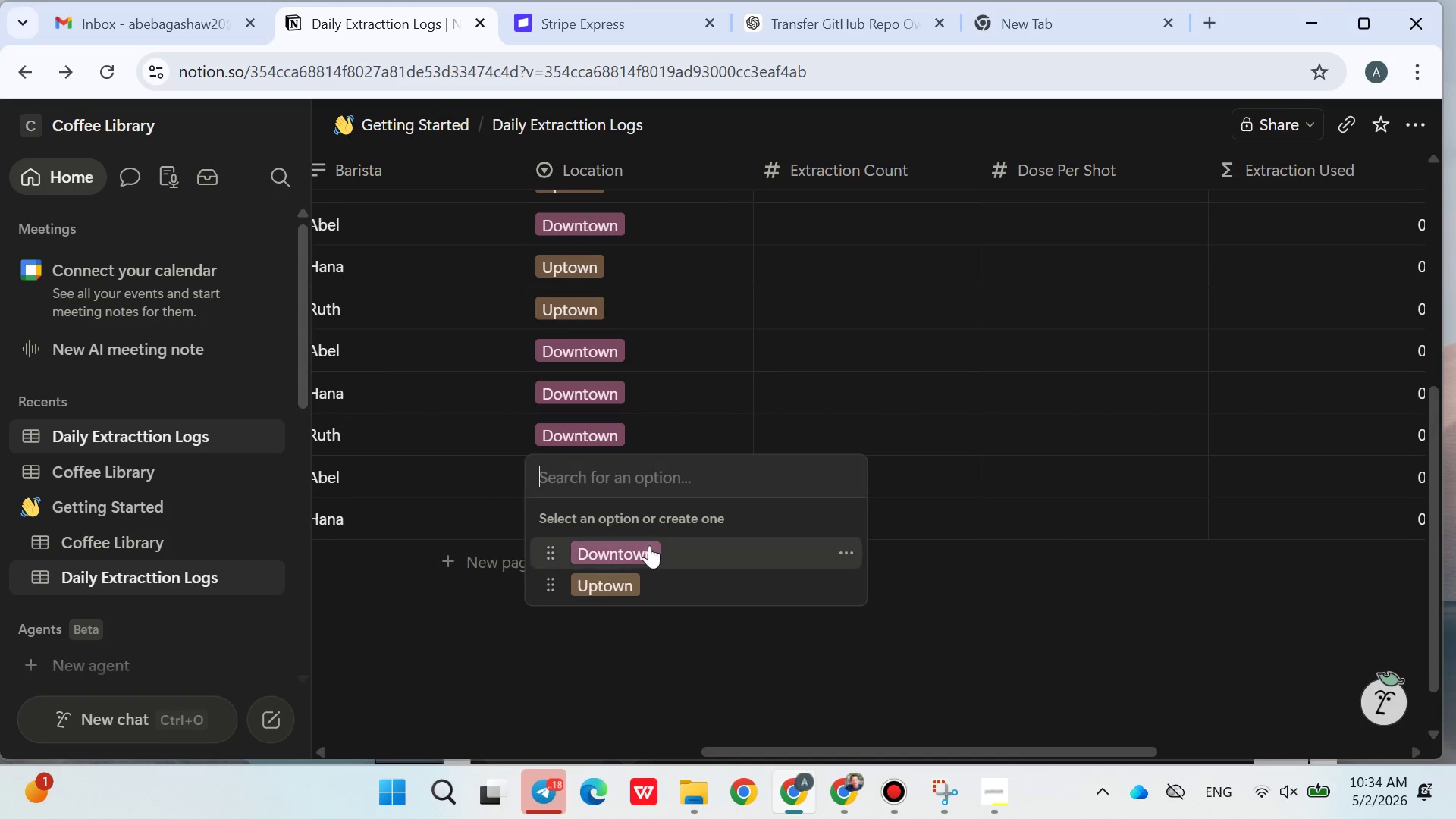 
left_click([648, 549])
 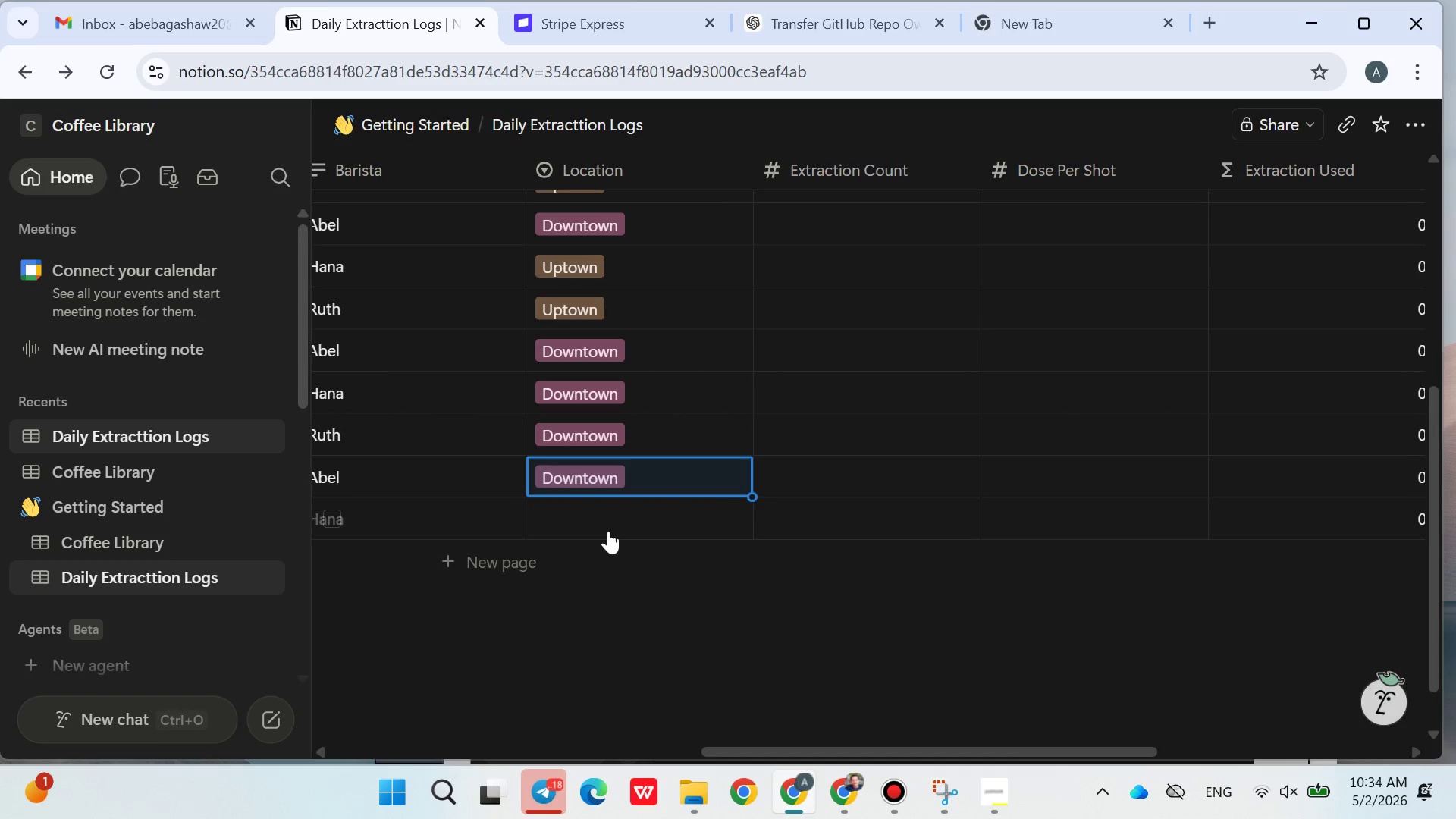 
left_click([607, 531])
 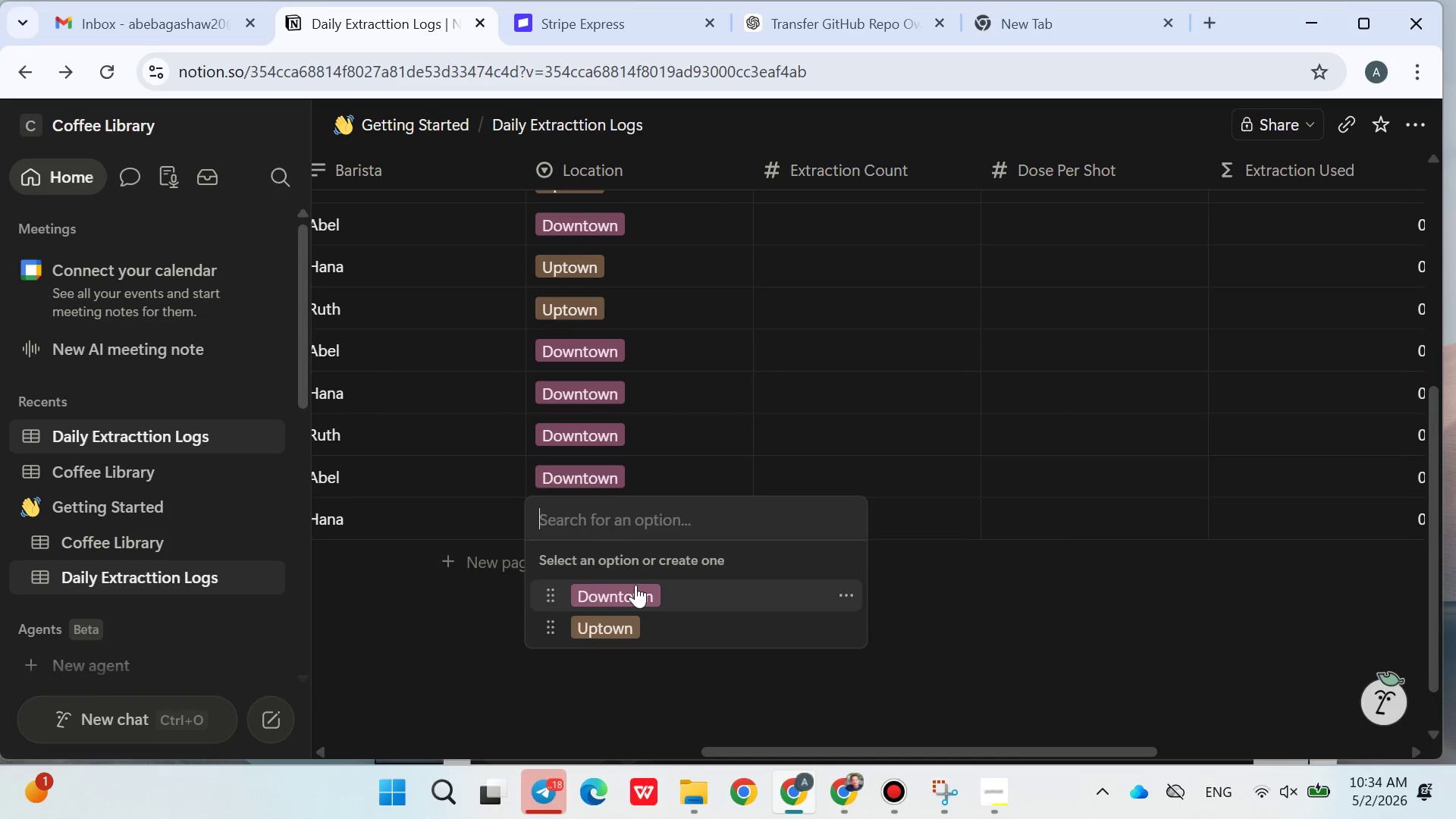 
left_click([635, 585])
 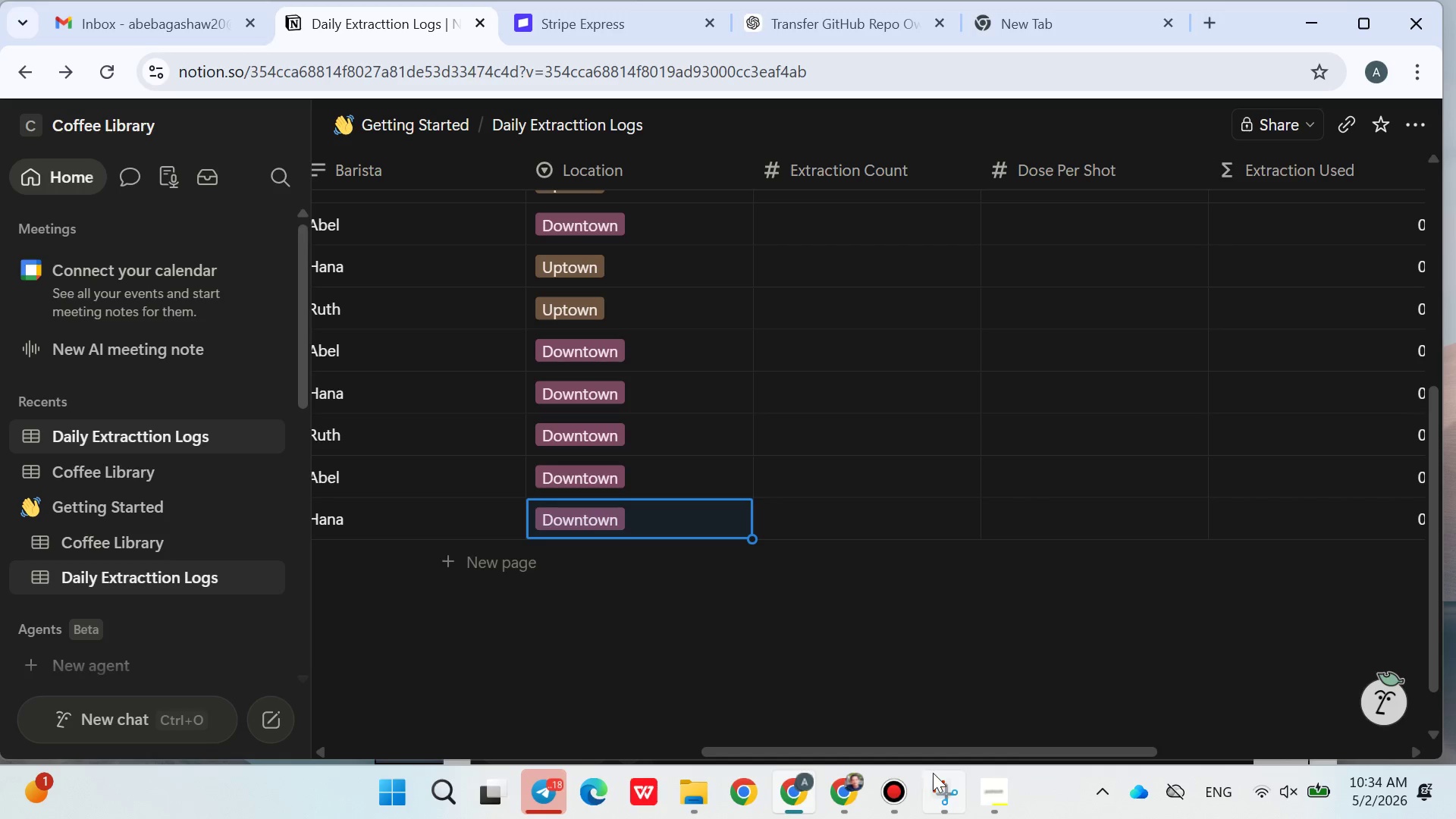 
left_click([1006, 789])